 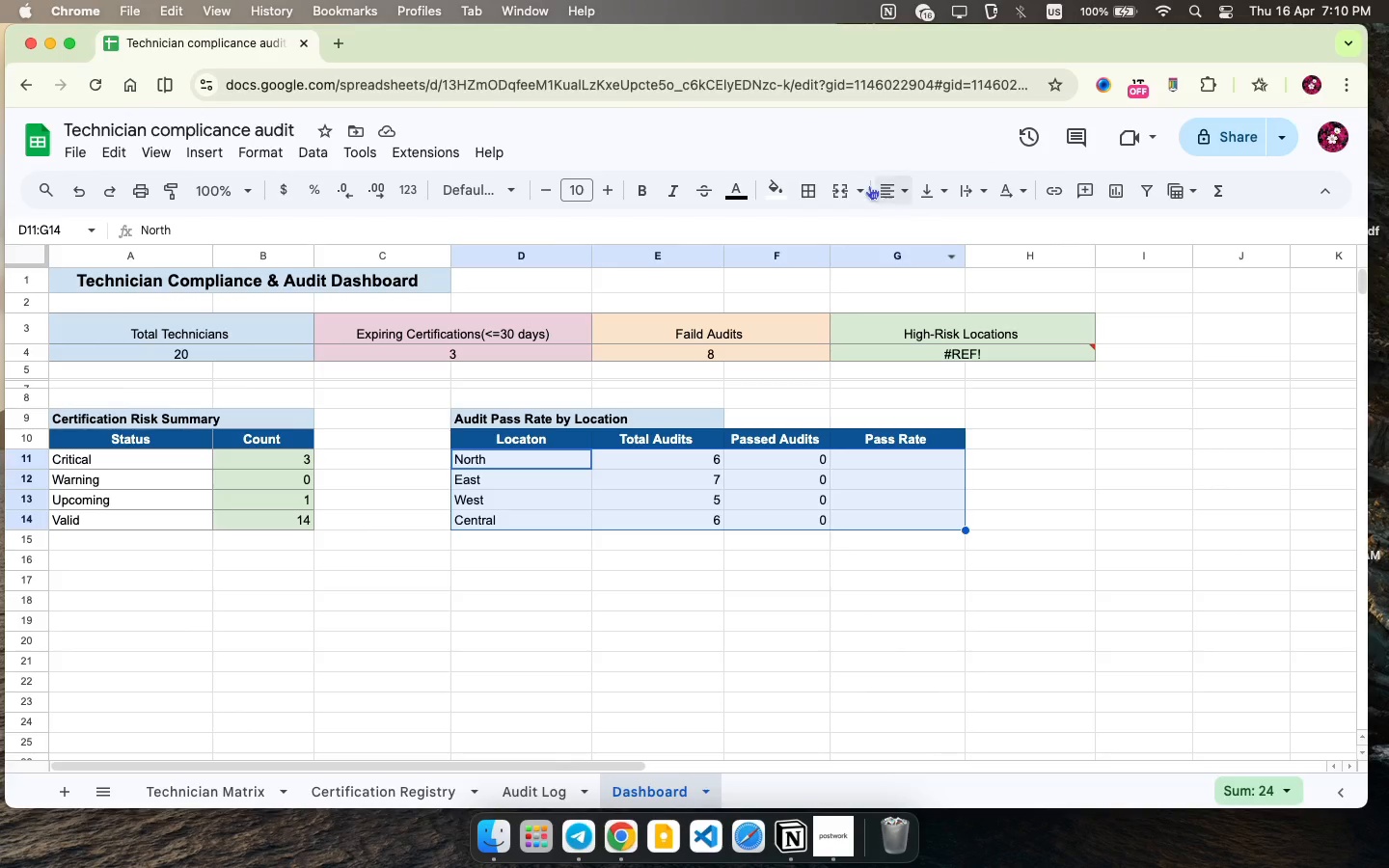 
left_click([810, 194])
 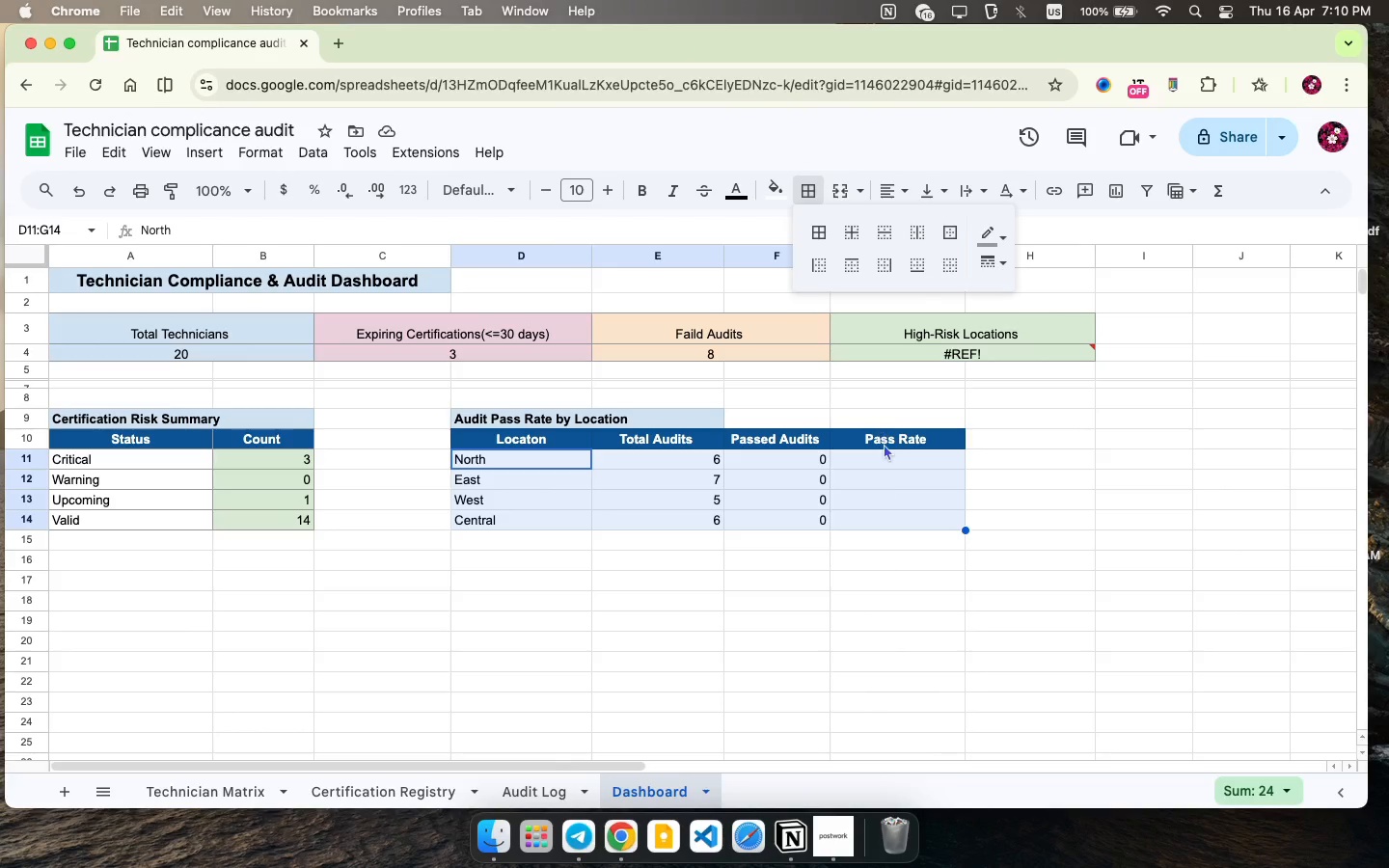 
left_click([890, 458])
 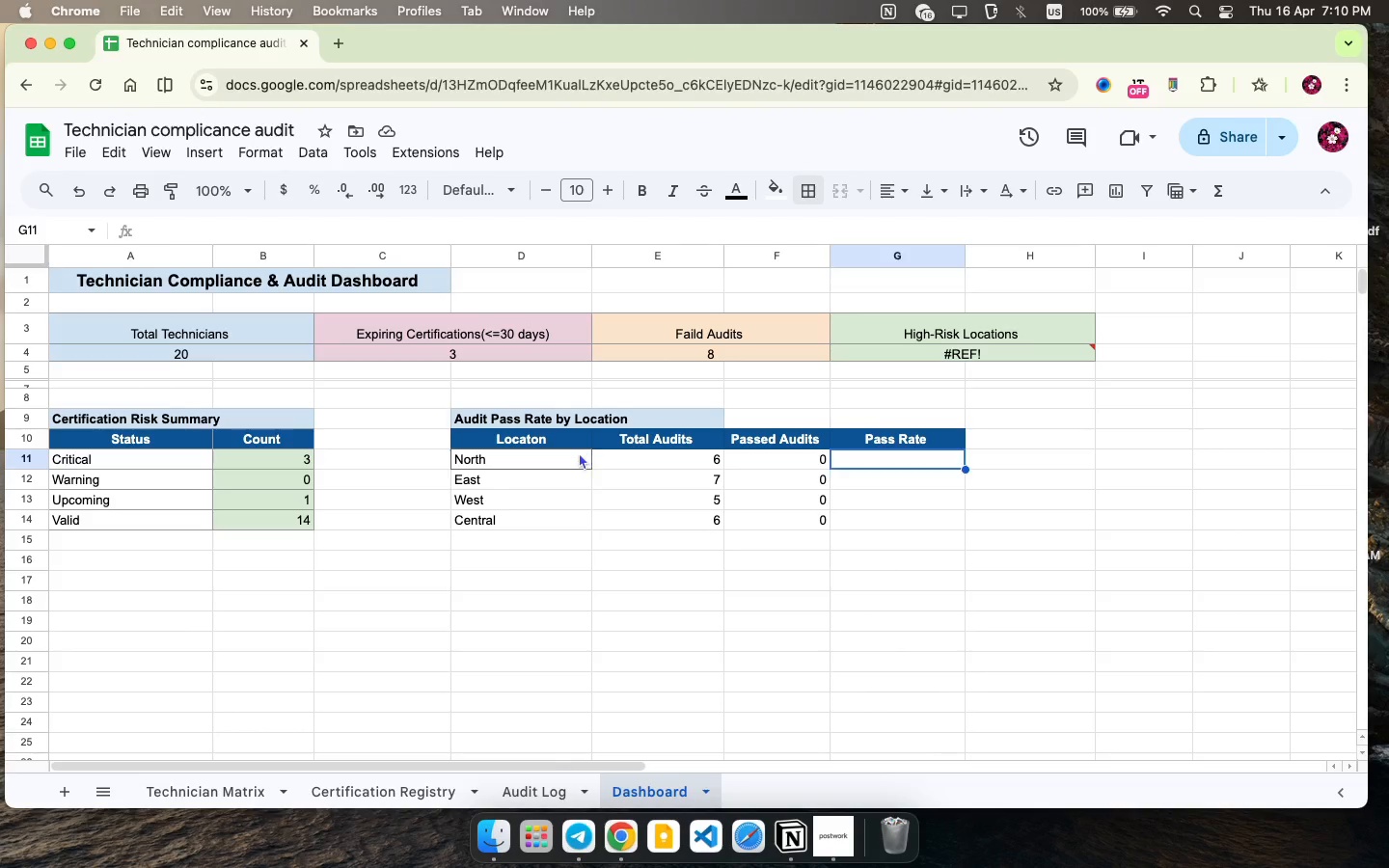 
left_click_drag(start_coordinate=[579, 452], to_coordinate=[932, 530])
 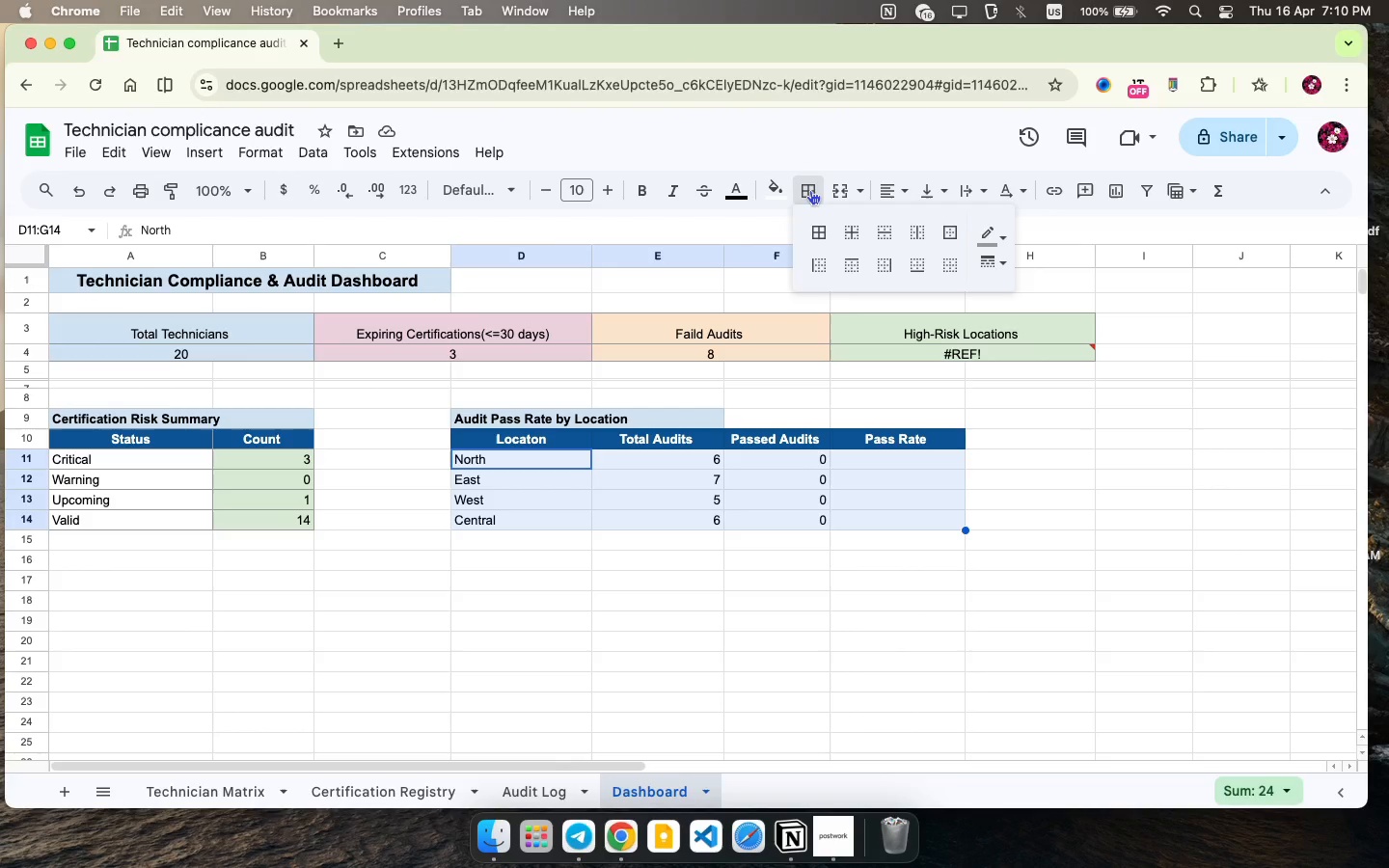 
left_click([810, 190])
 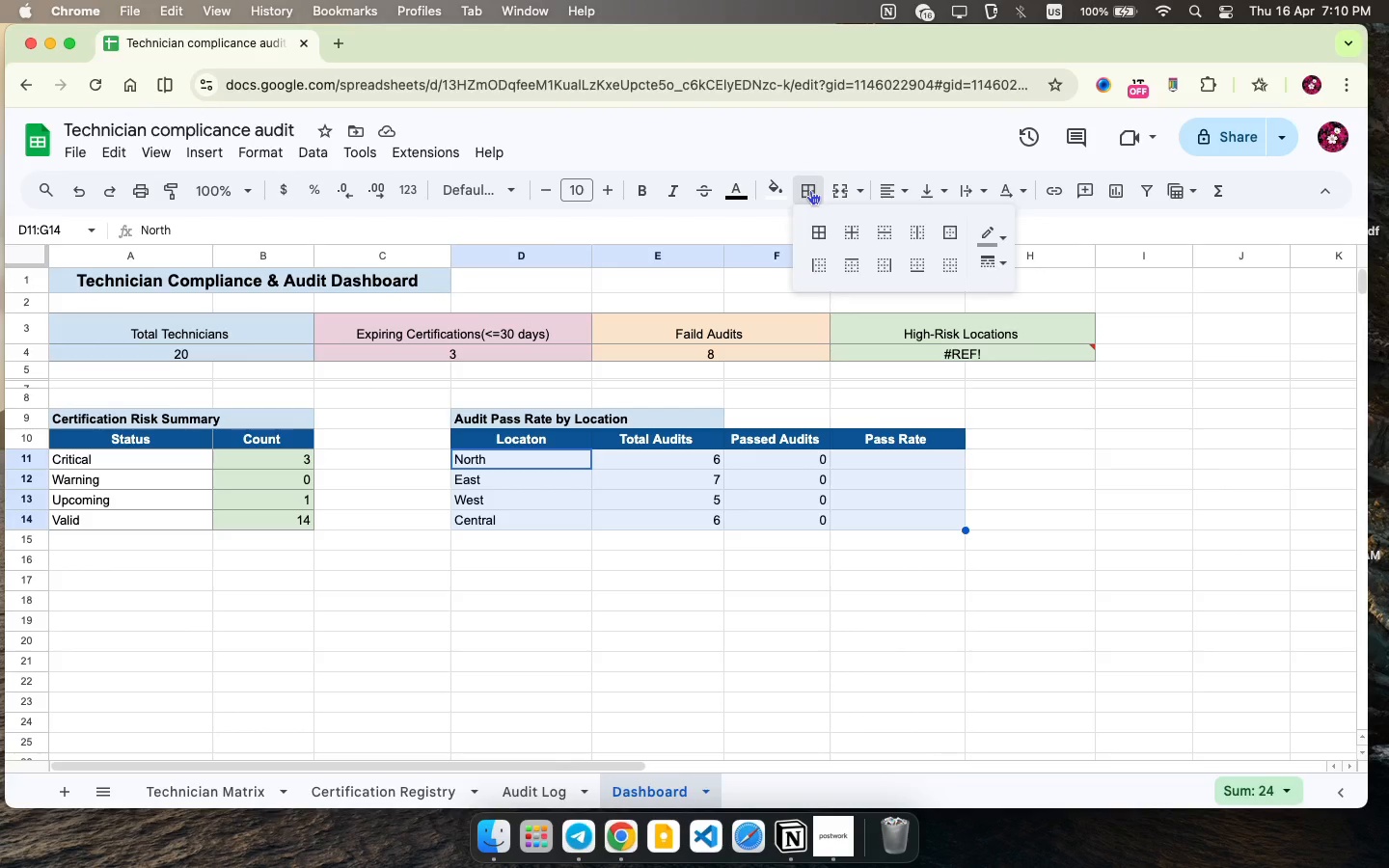 
left_click([810, 190])
 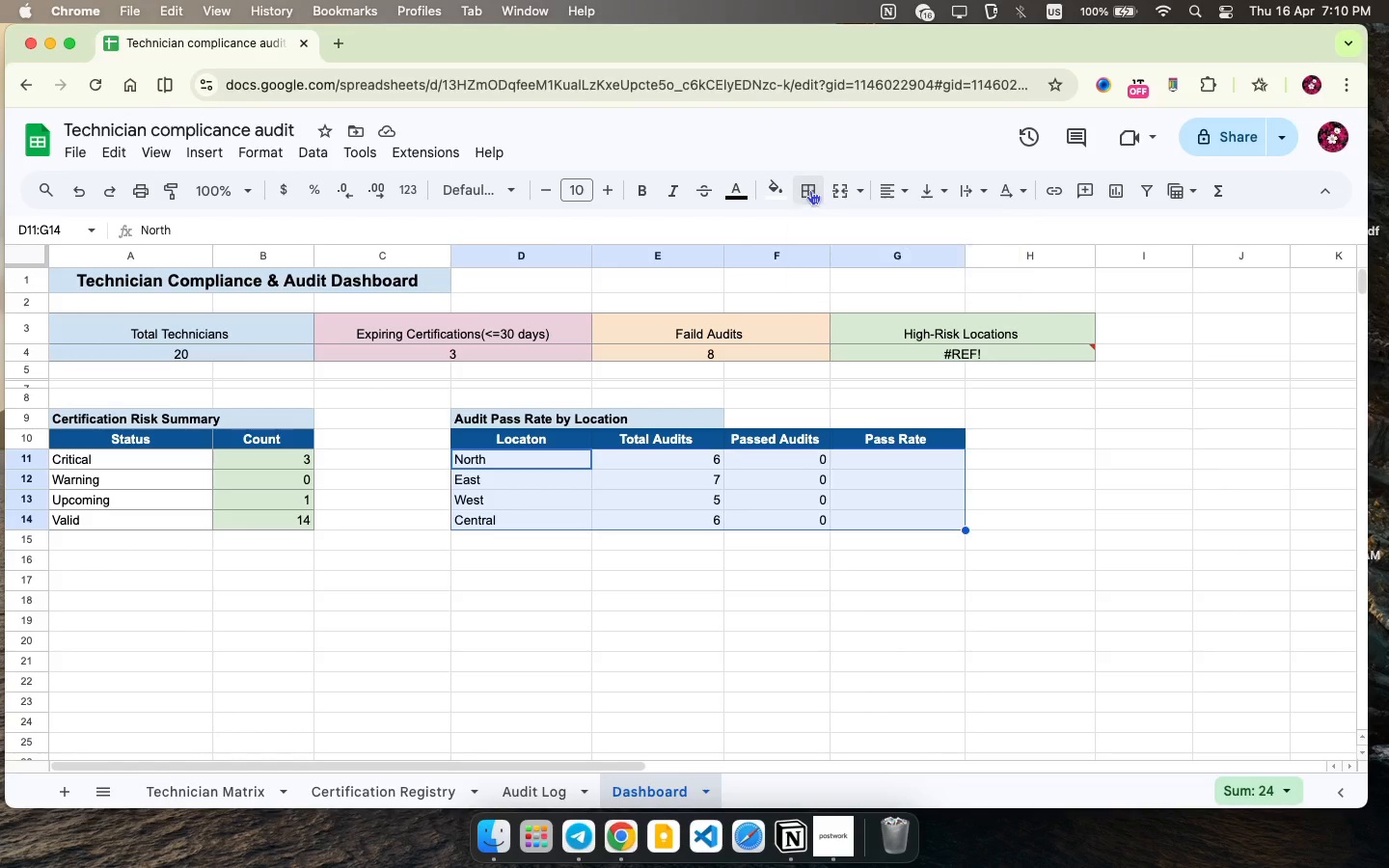 
double_click([810, 190])
 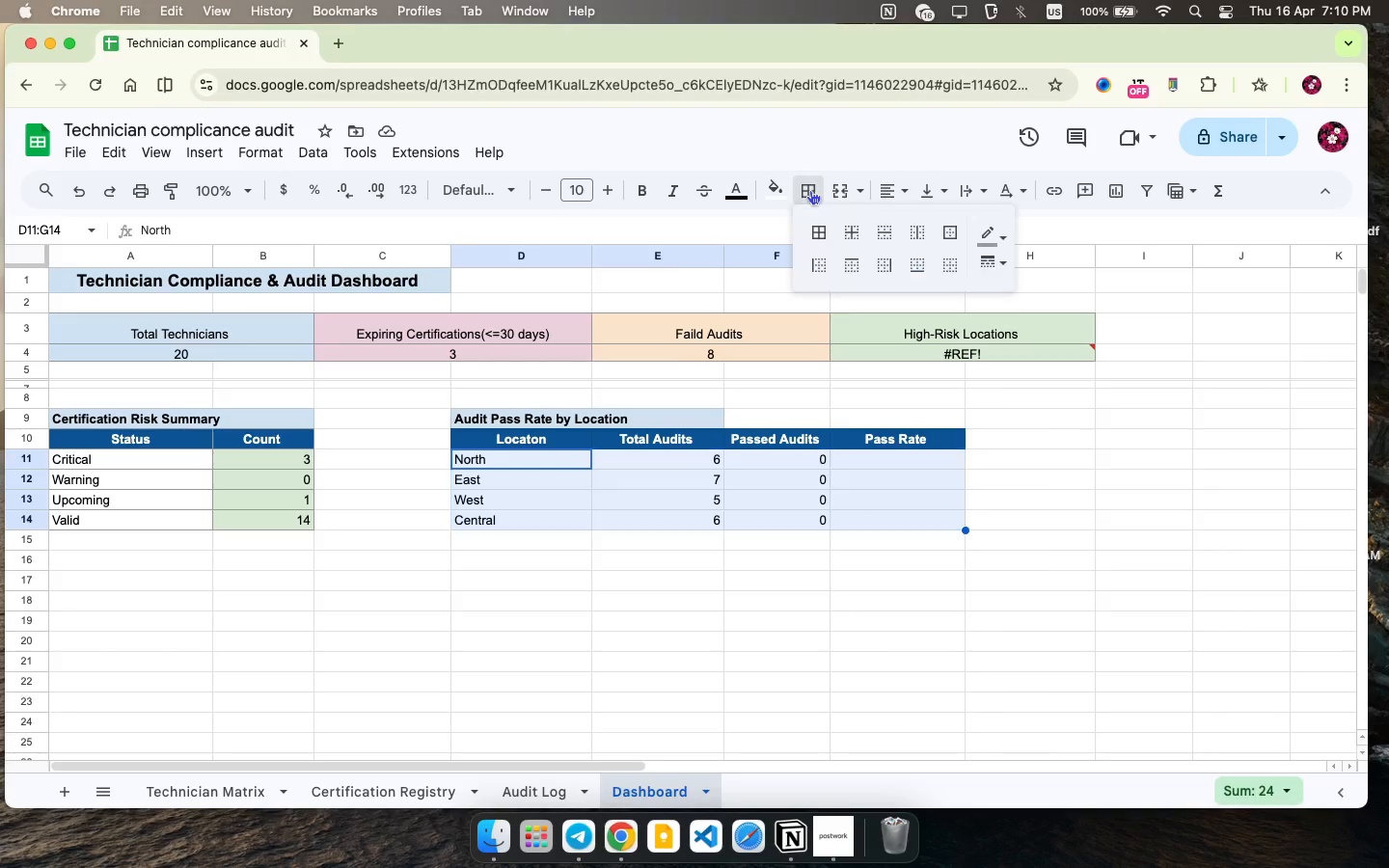 
left_click([810, 190])
 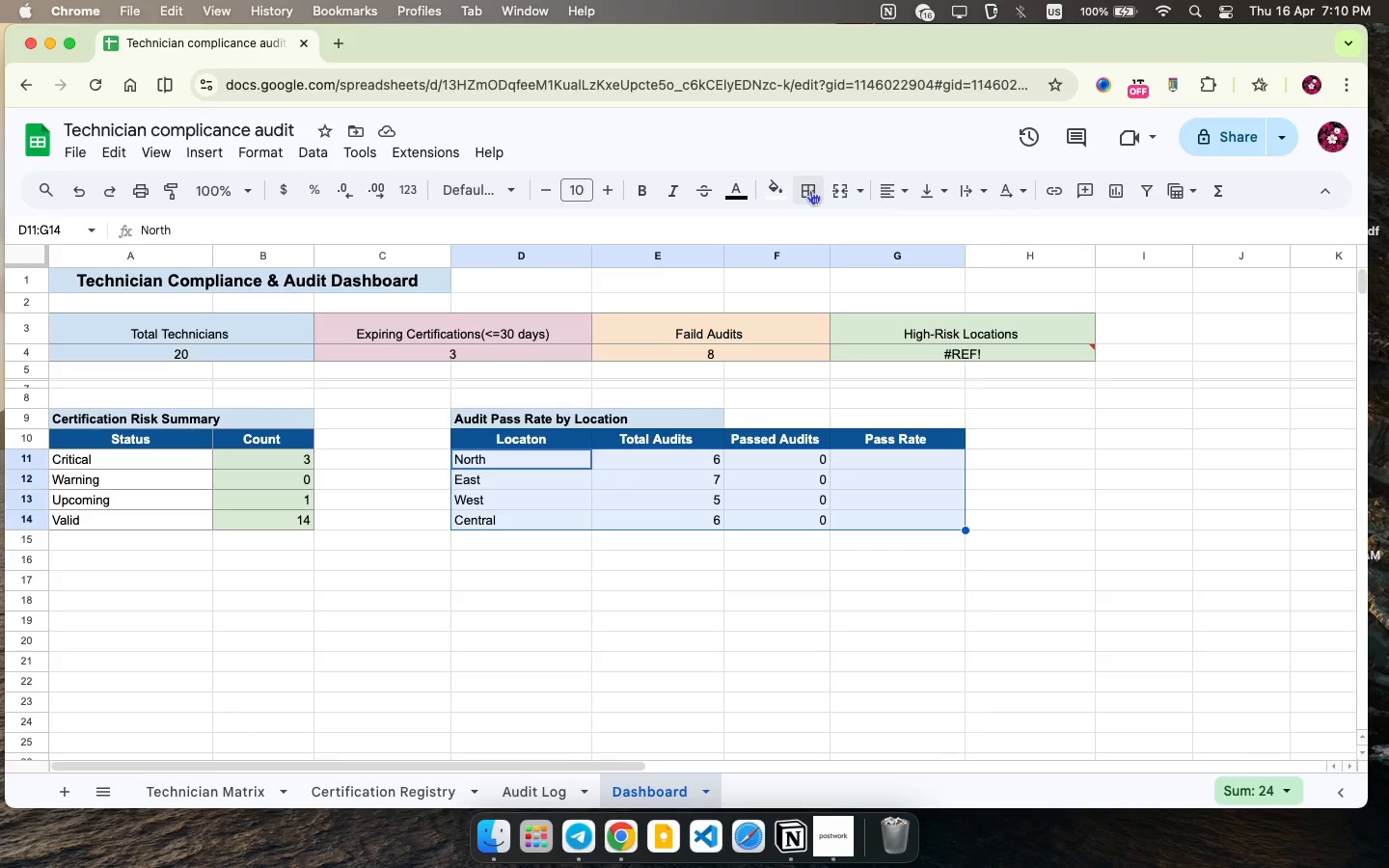 
double_click([810, 190])
 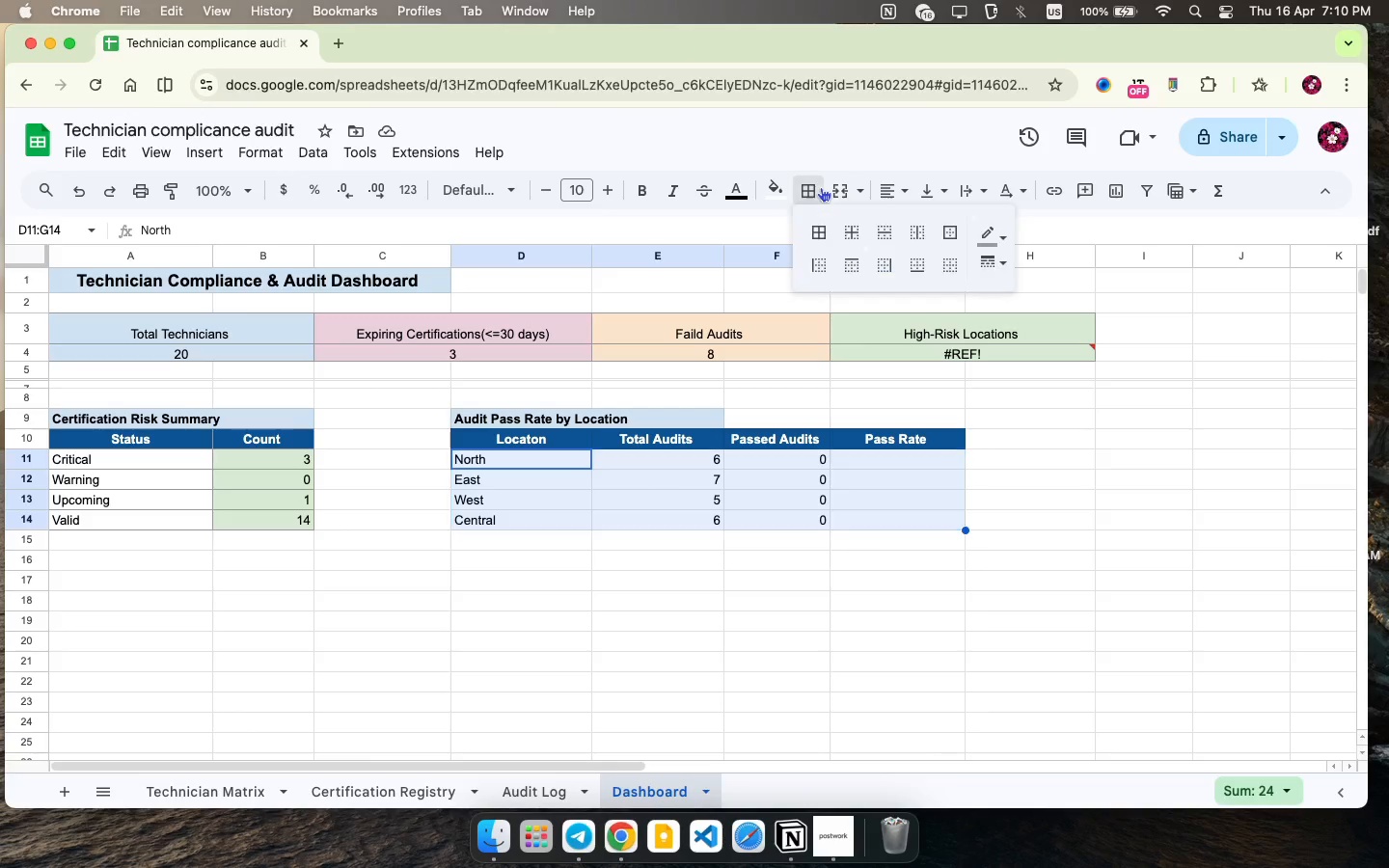 
left_click([821, 187])
 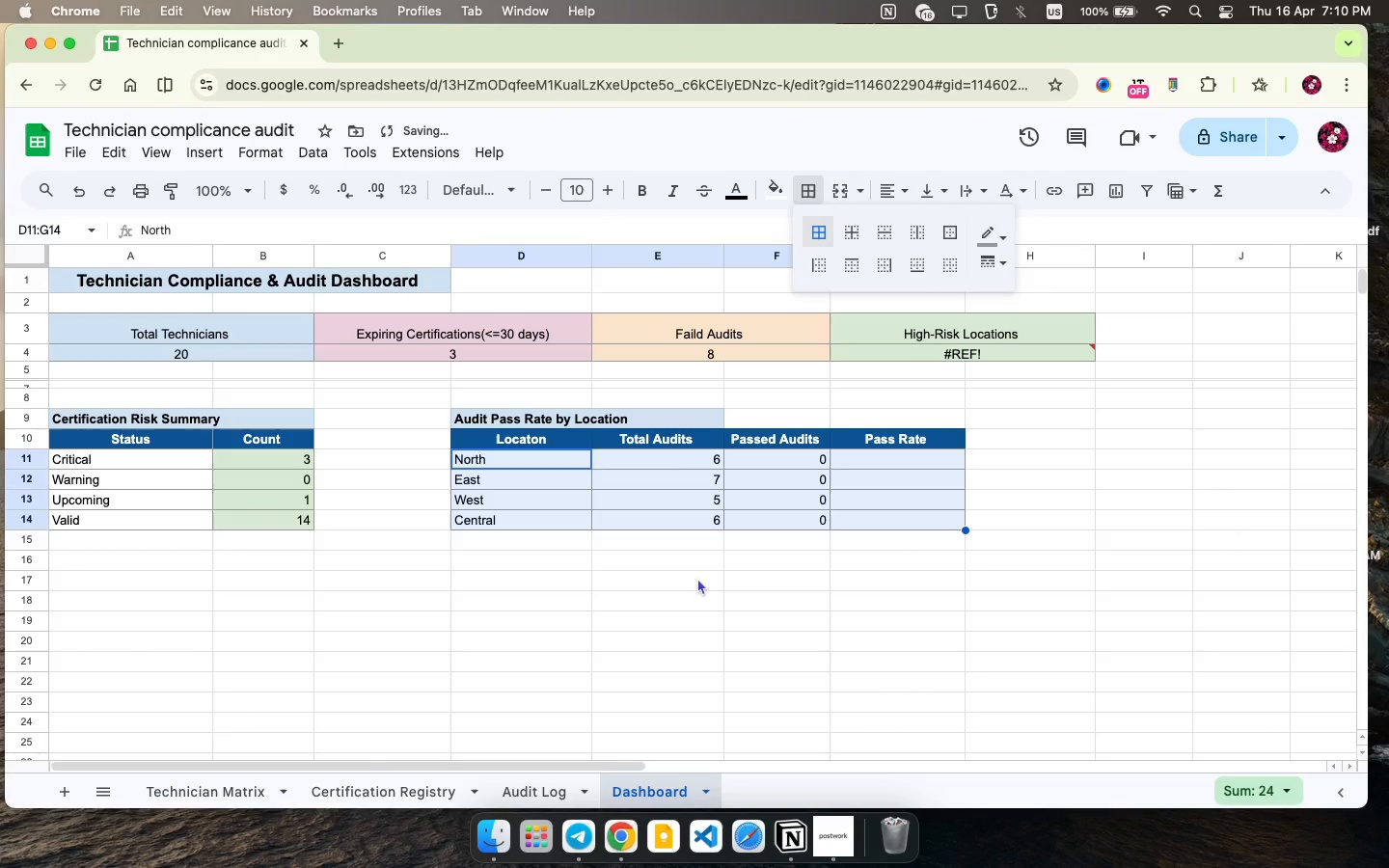 
left_click([695, 555])
 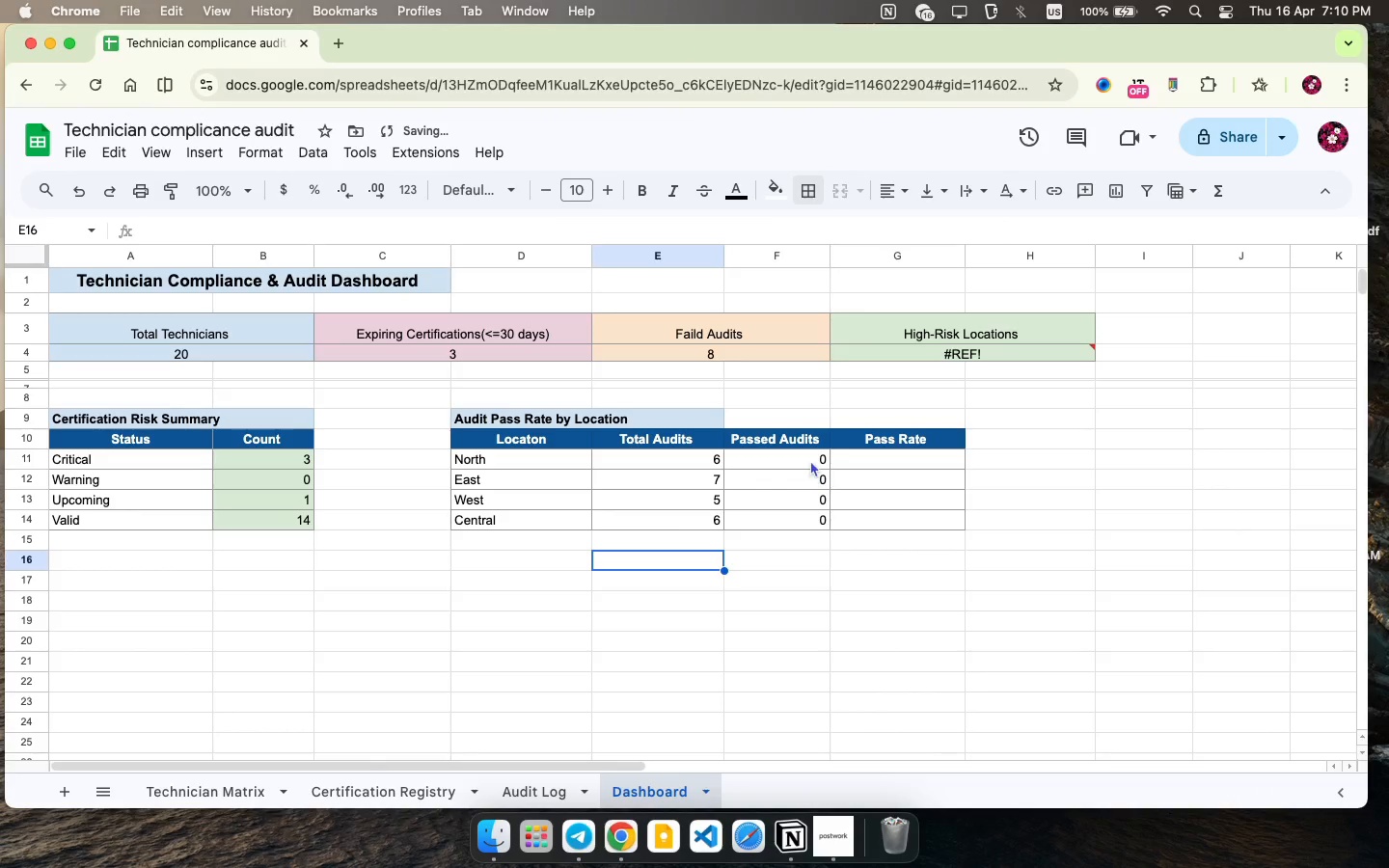 
double_click([811, 460])
 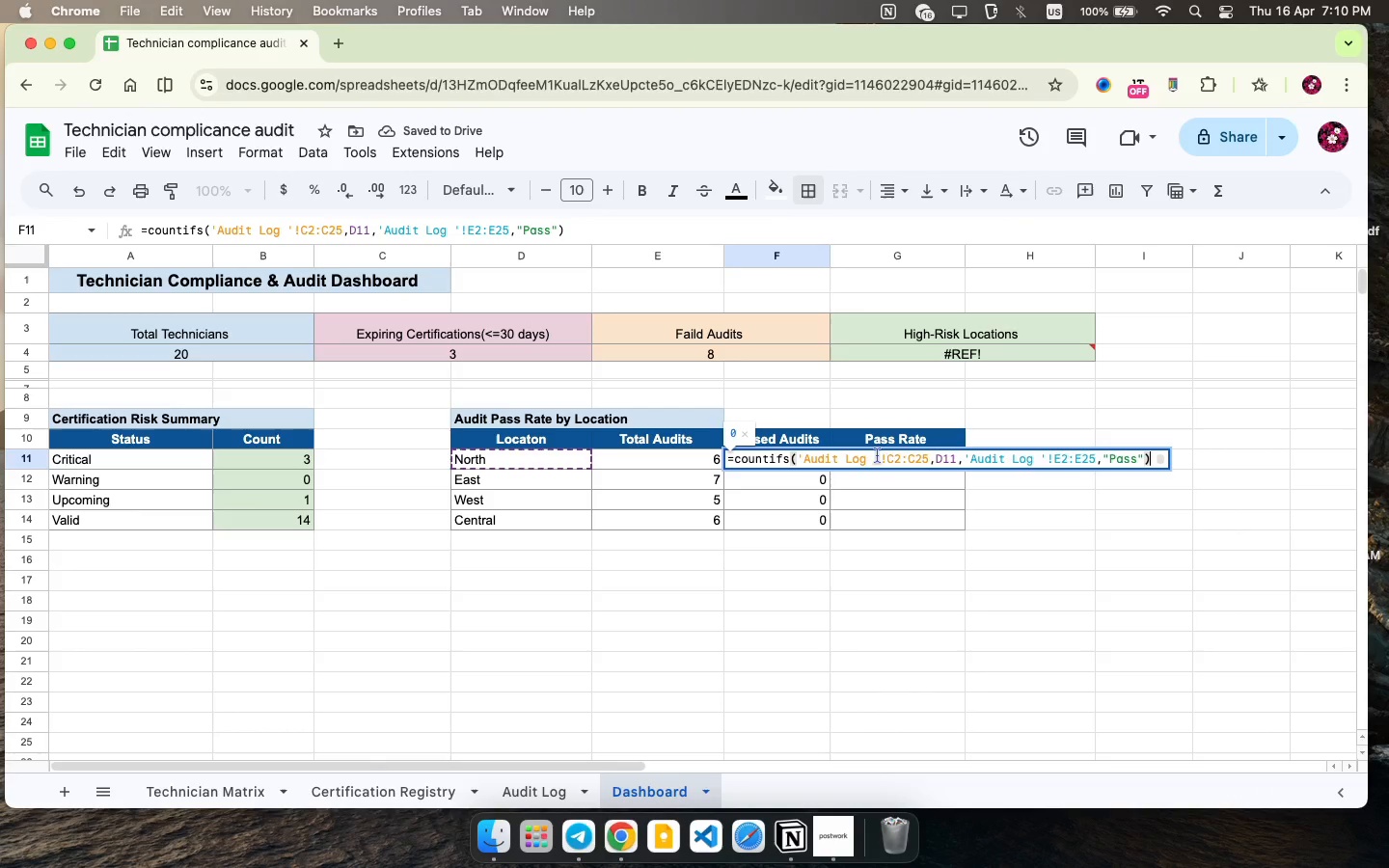 
left_click([885, 453])
 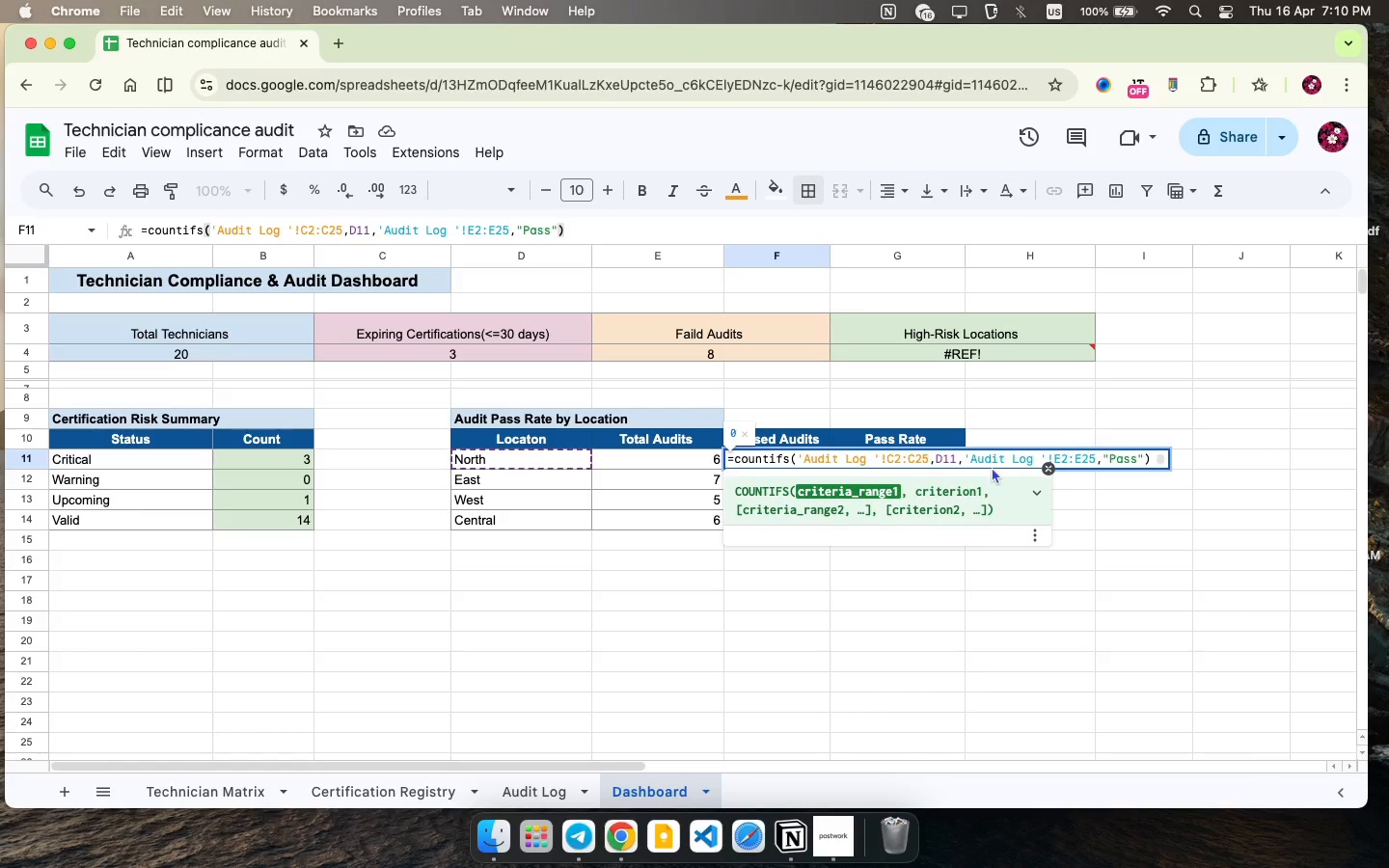 
left_click([996, 452])
 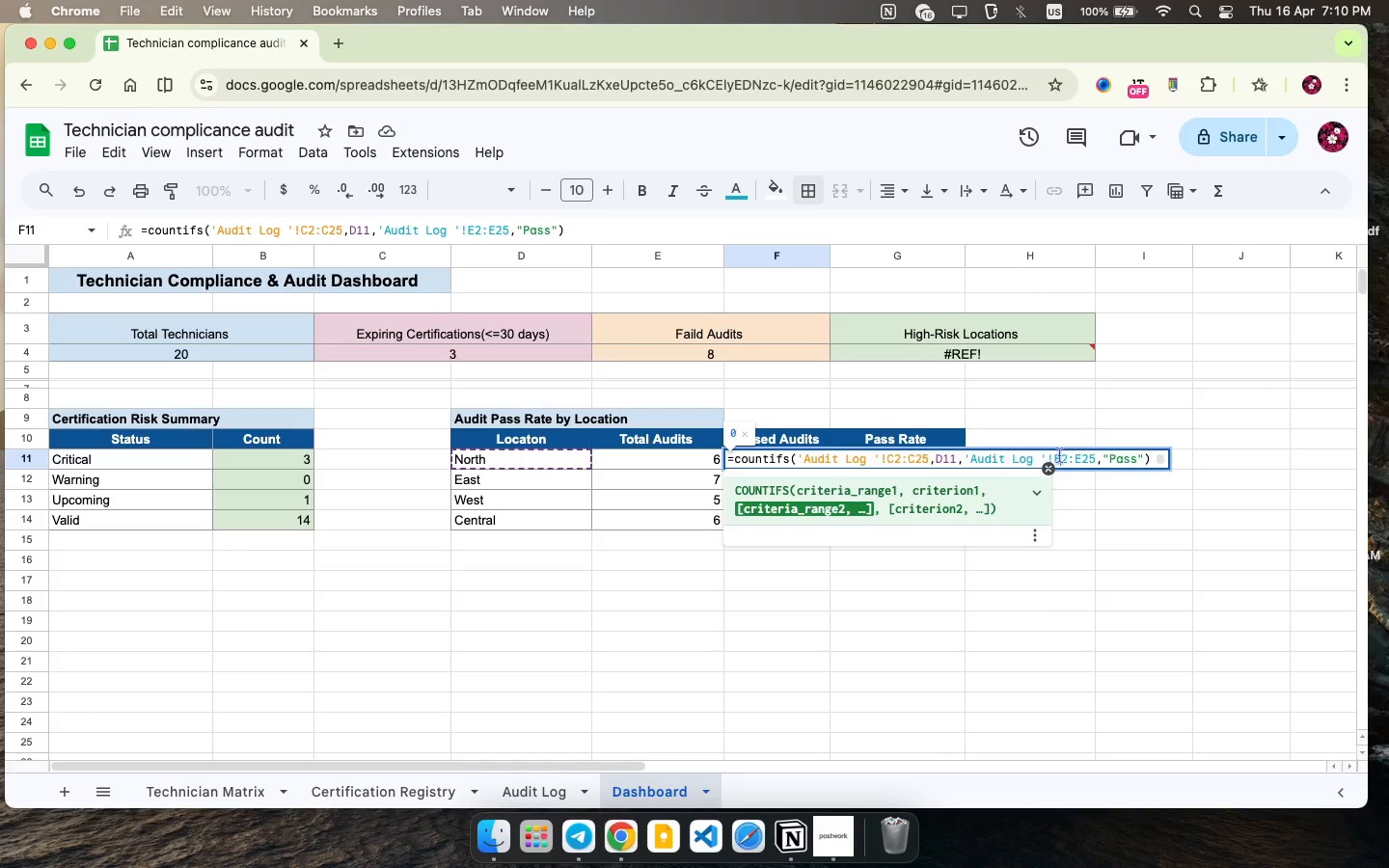 
left_click([1060, 455])
 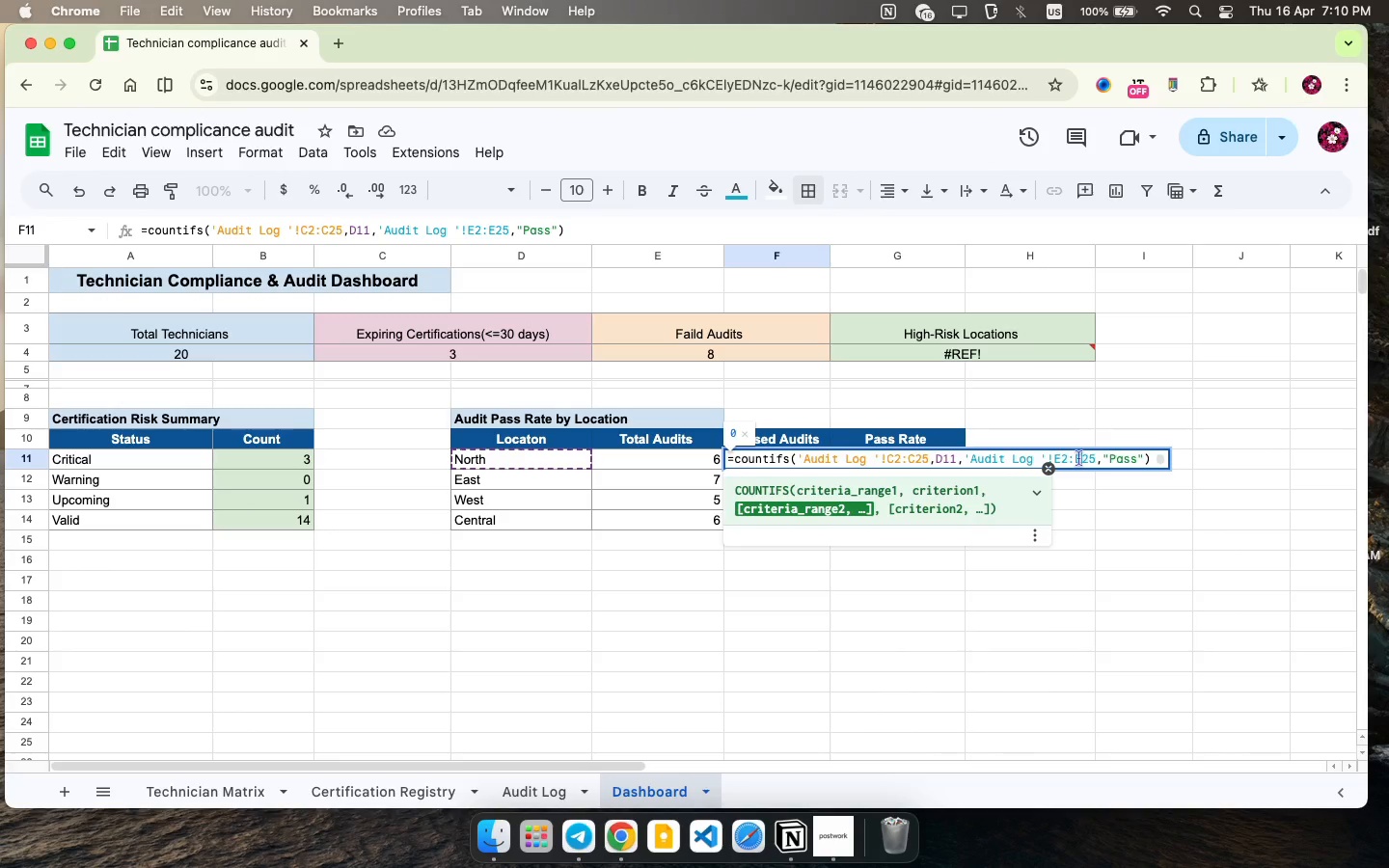 
left_click([1078, 458])
 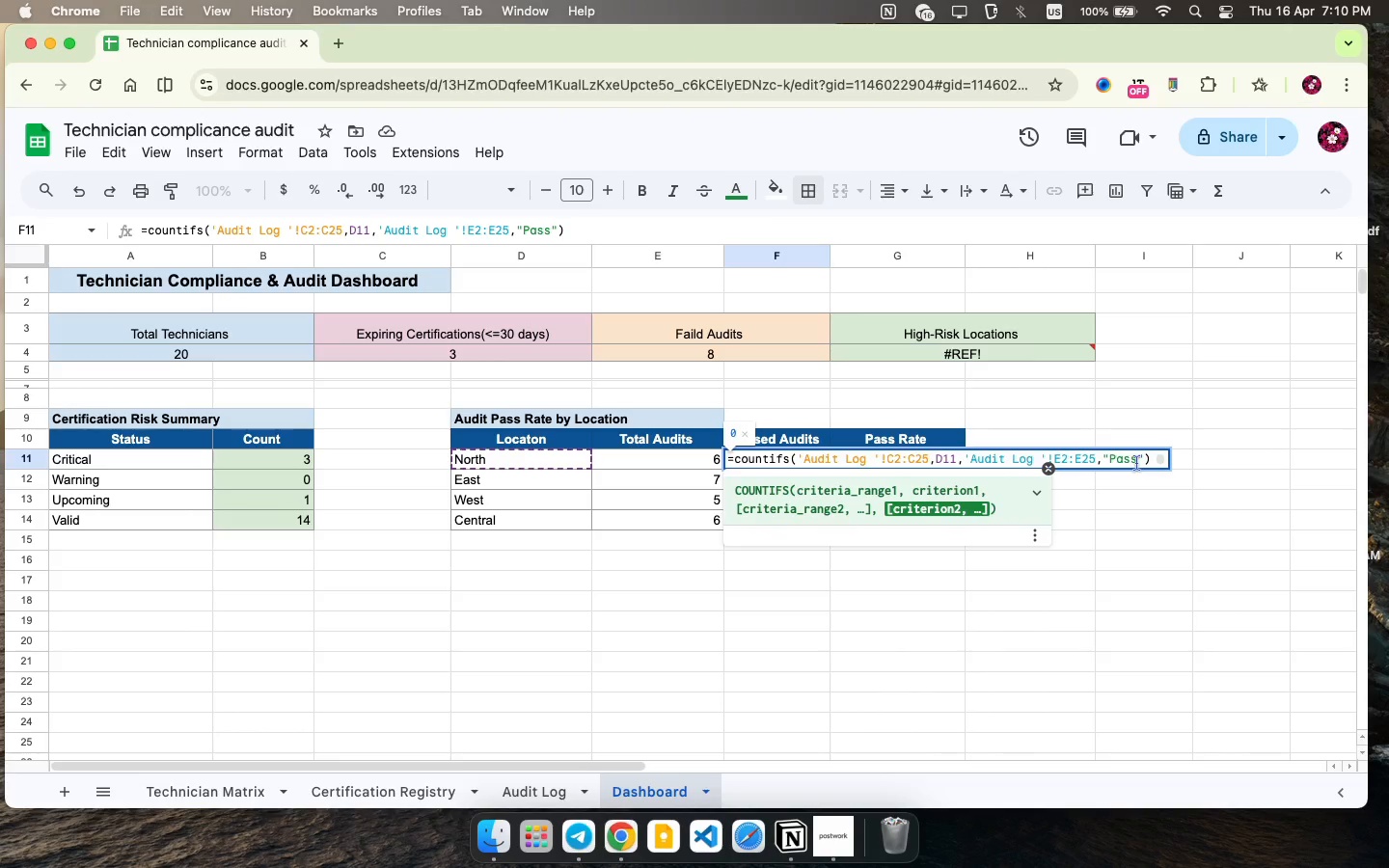 
wait(10.62)
 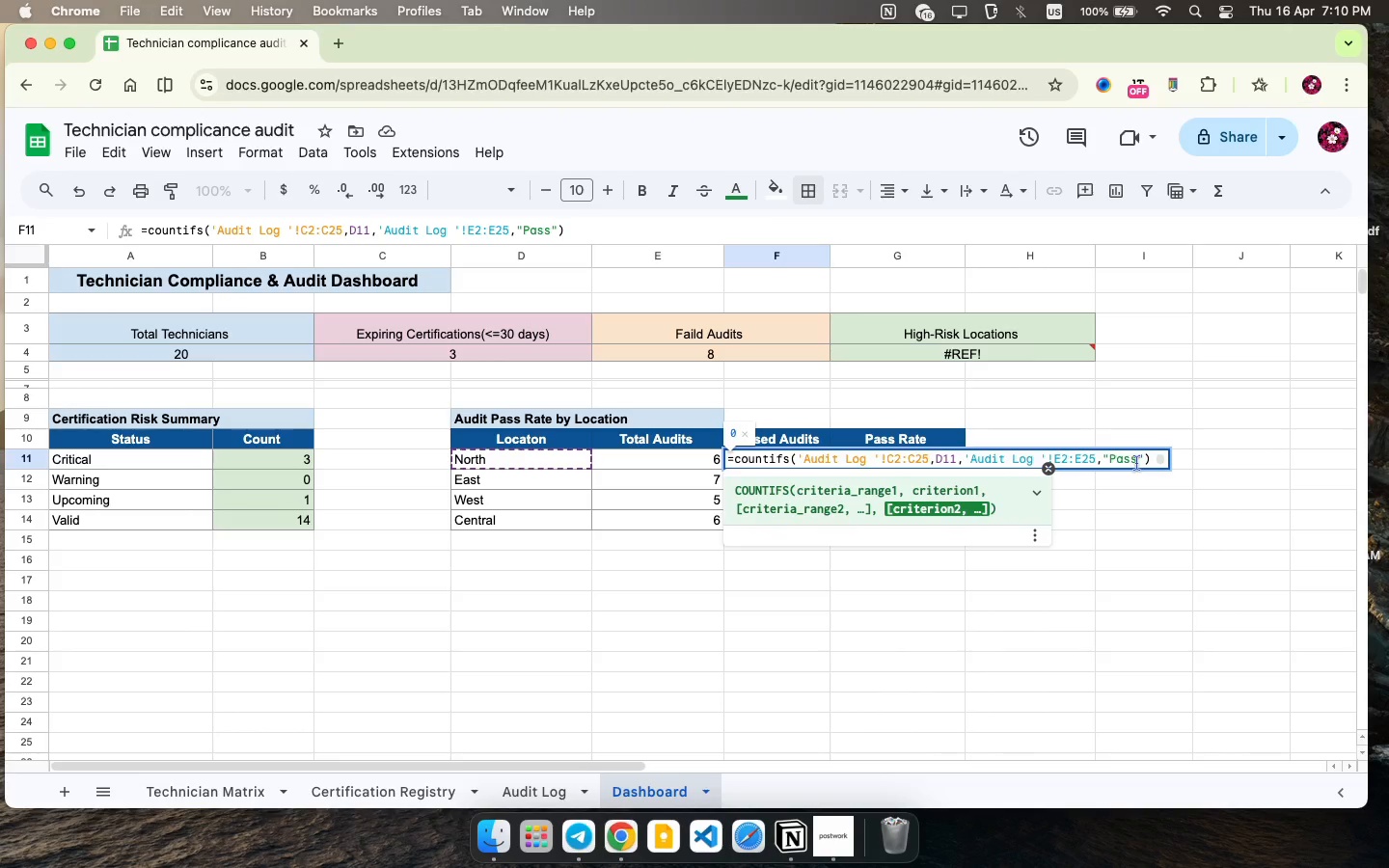 
left_click([1137, 452])
 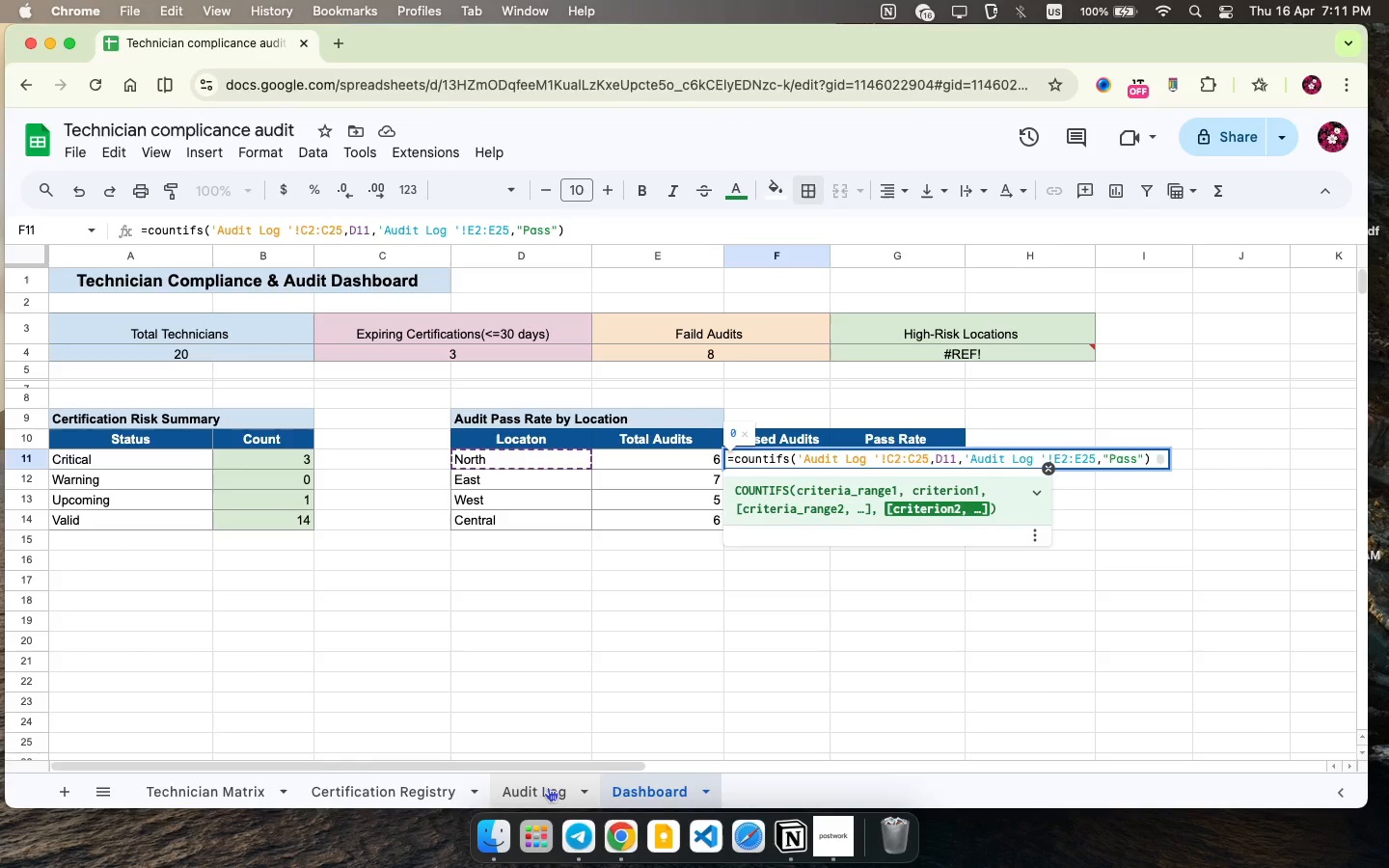 
left_click([537, 791])
 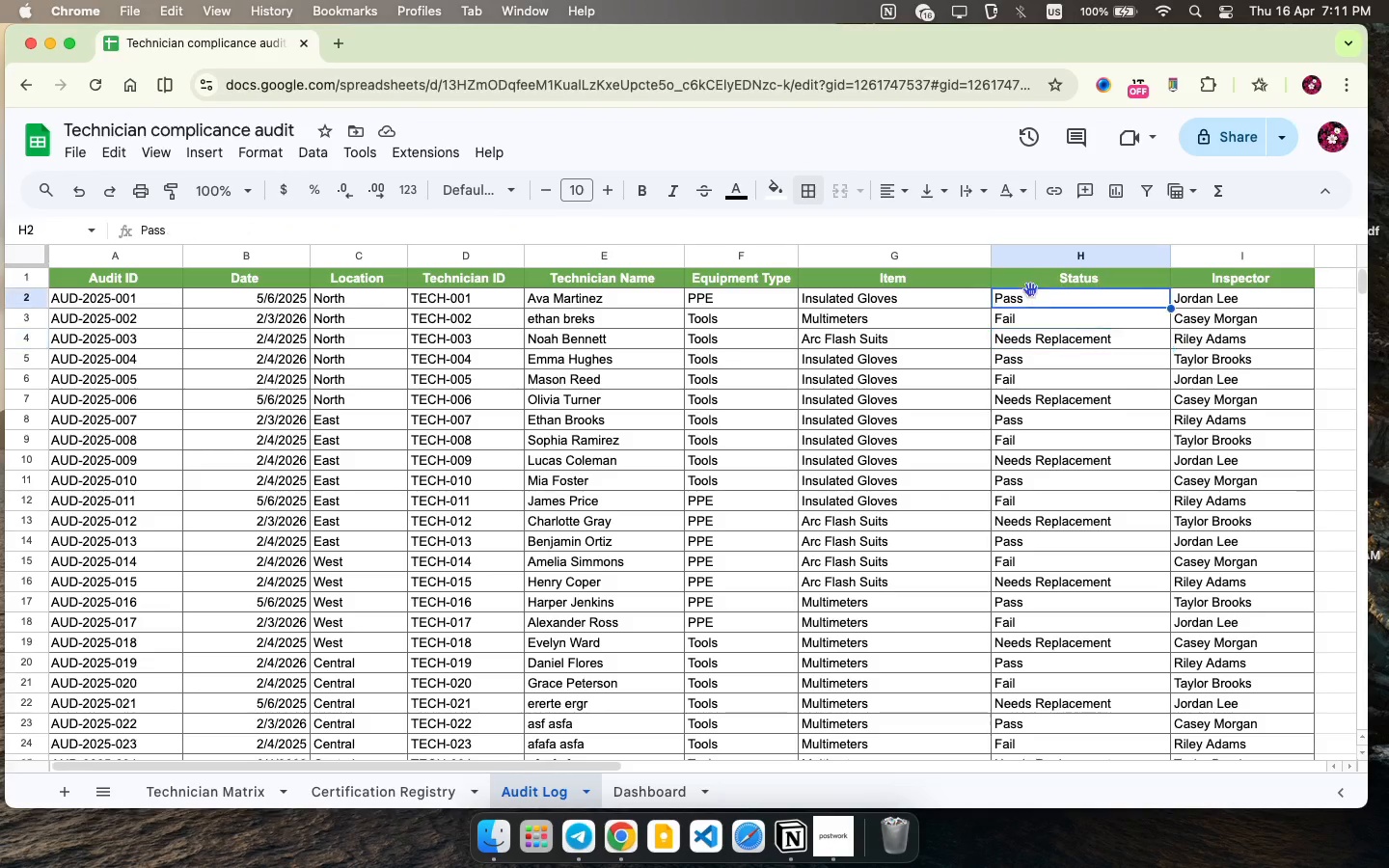 
double_click([1030, 289])
 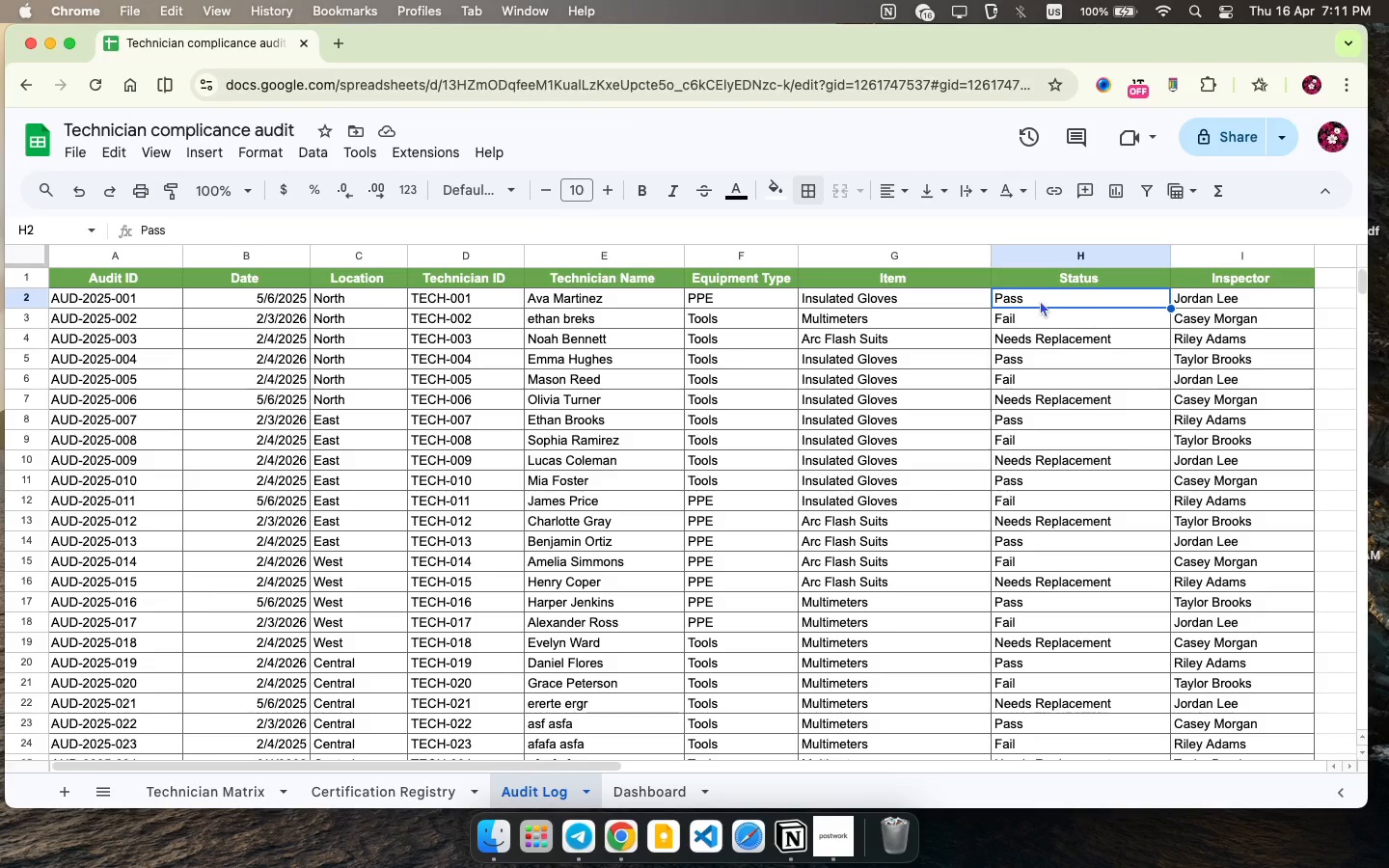 
triple_click([1040, 300])
 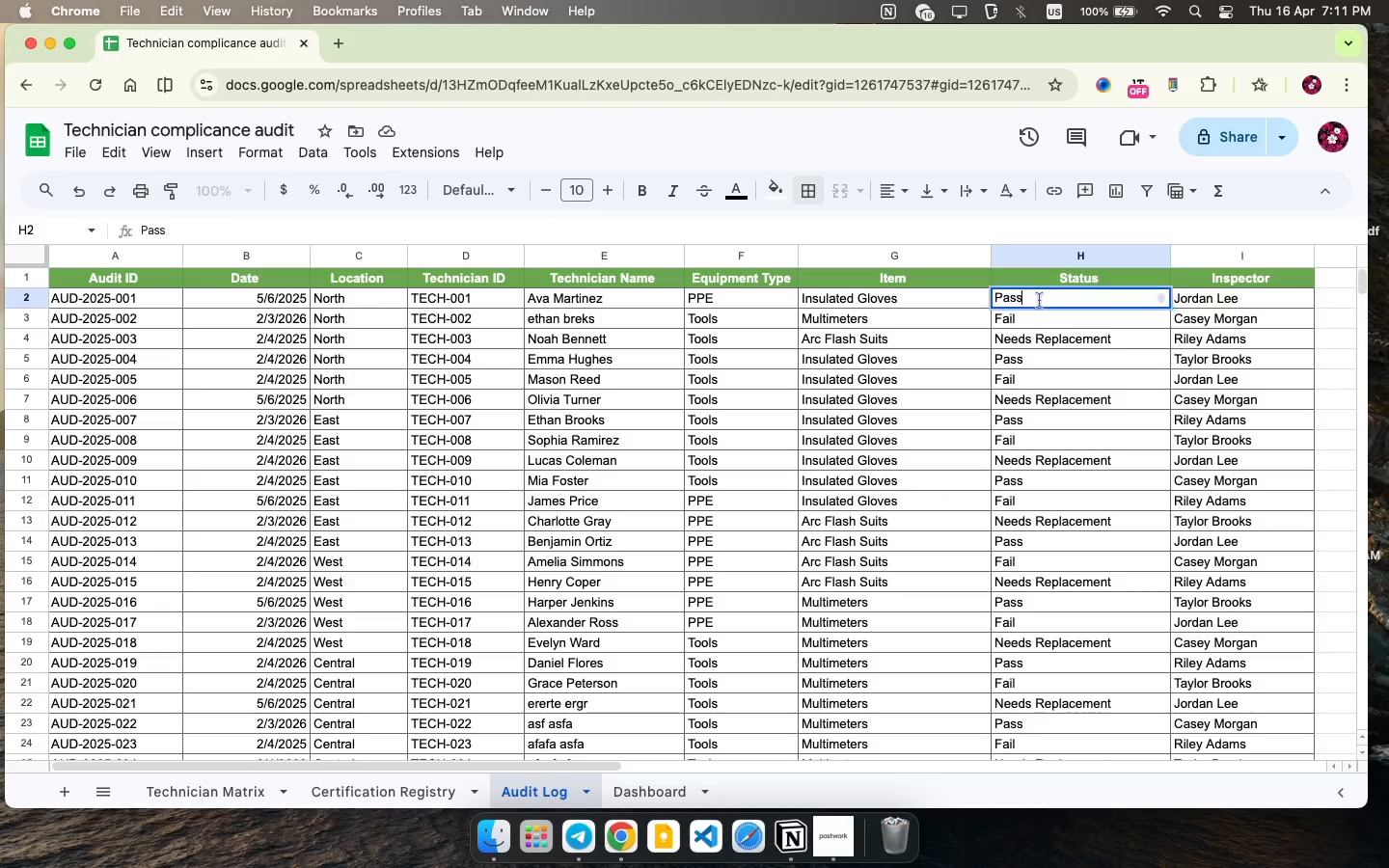 
triple_click([1040, 300])
 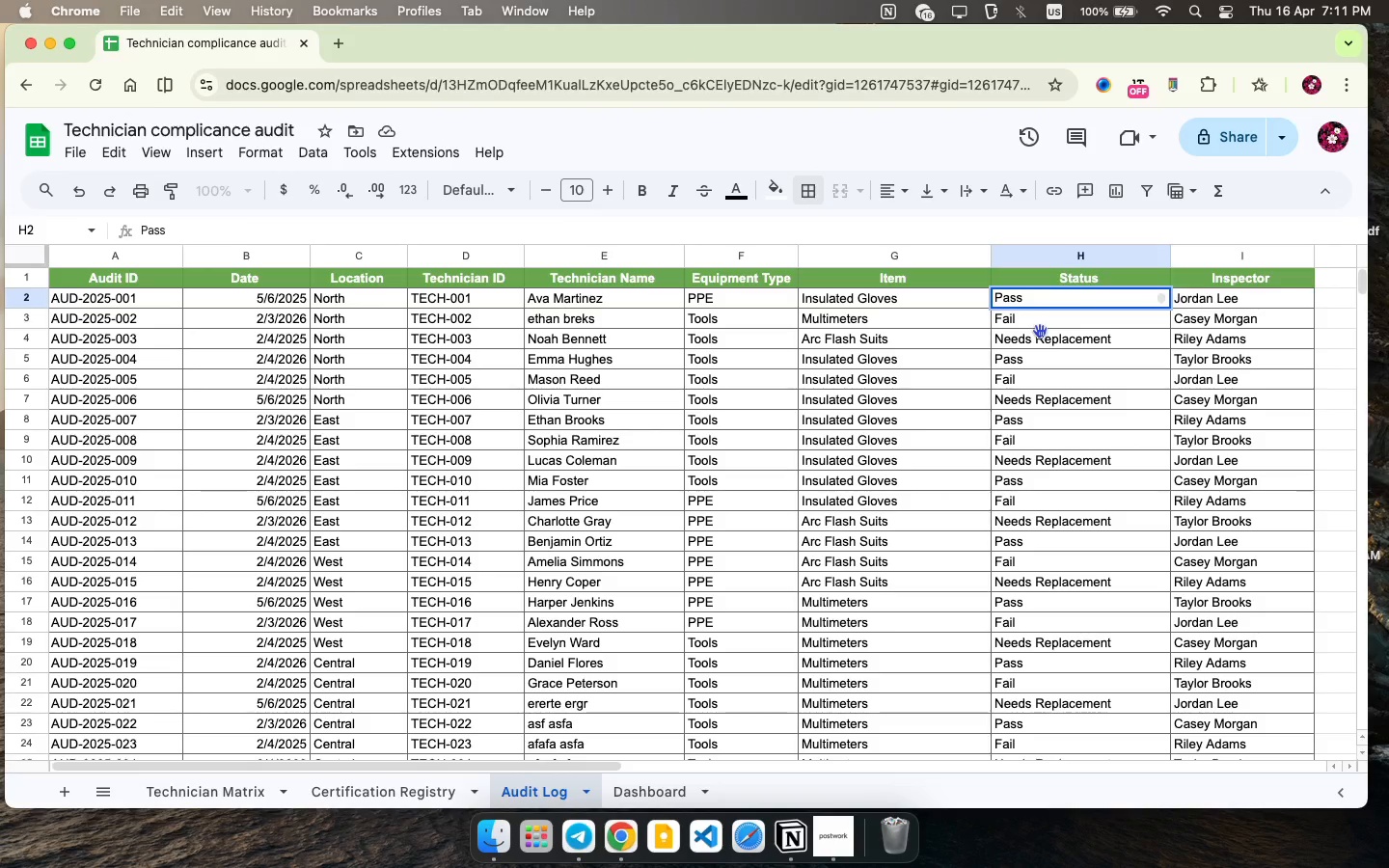 
left_click([1040, 331])
 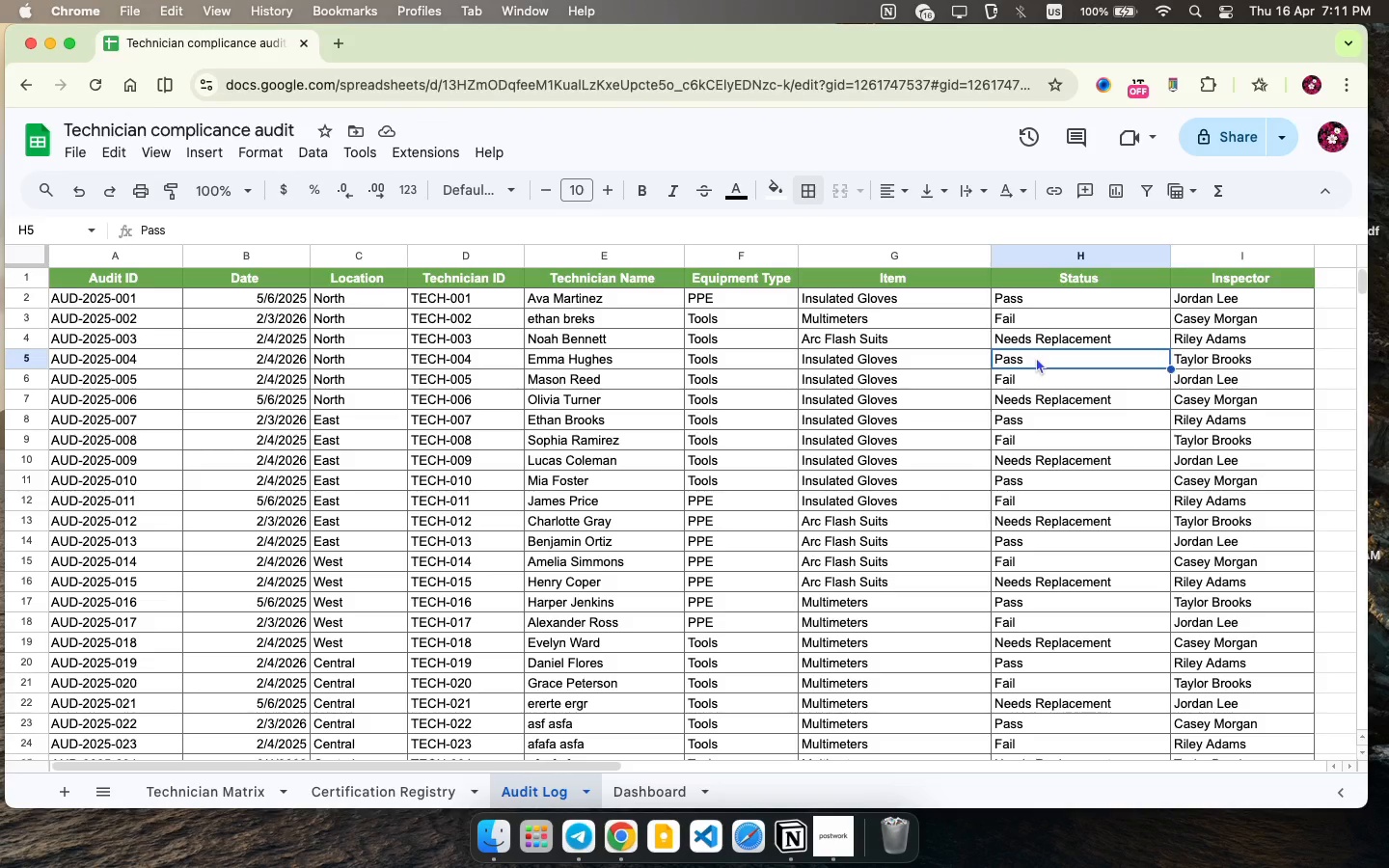 
double_click([1036, 357])
 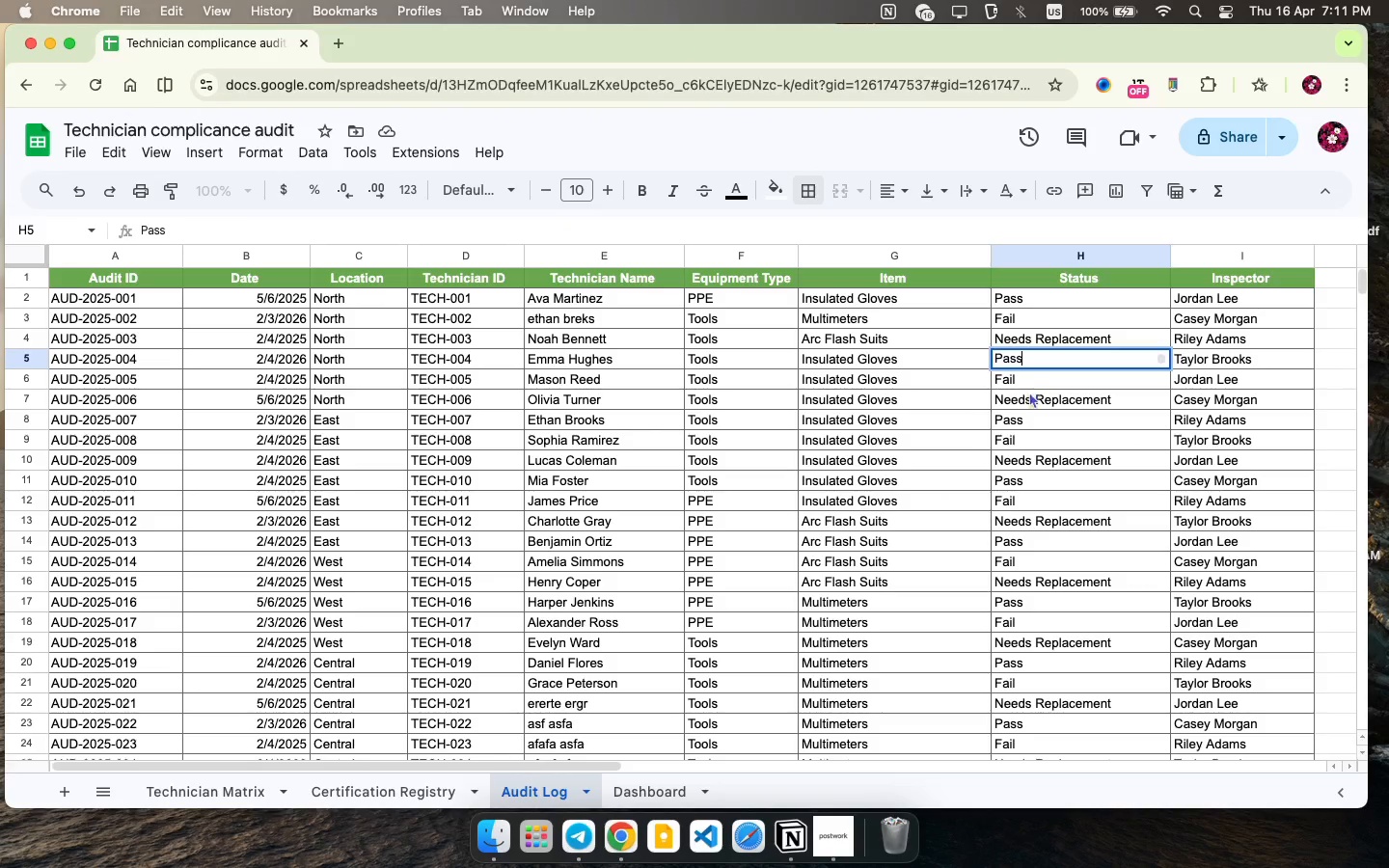 
left_click([1029, 392])
 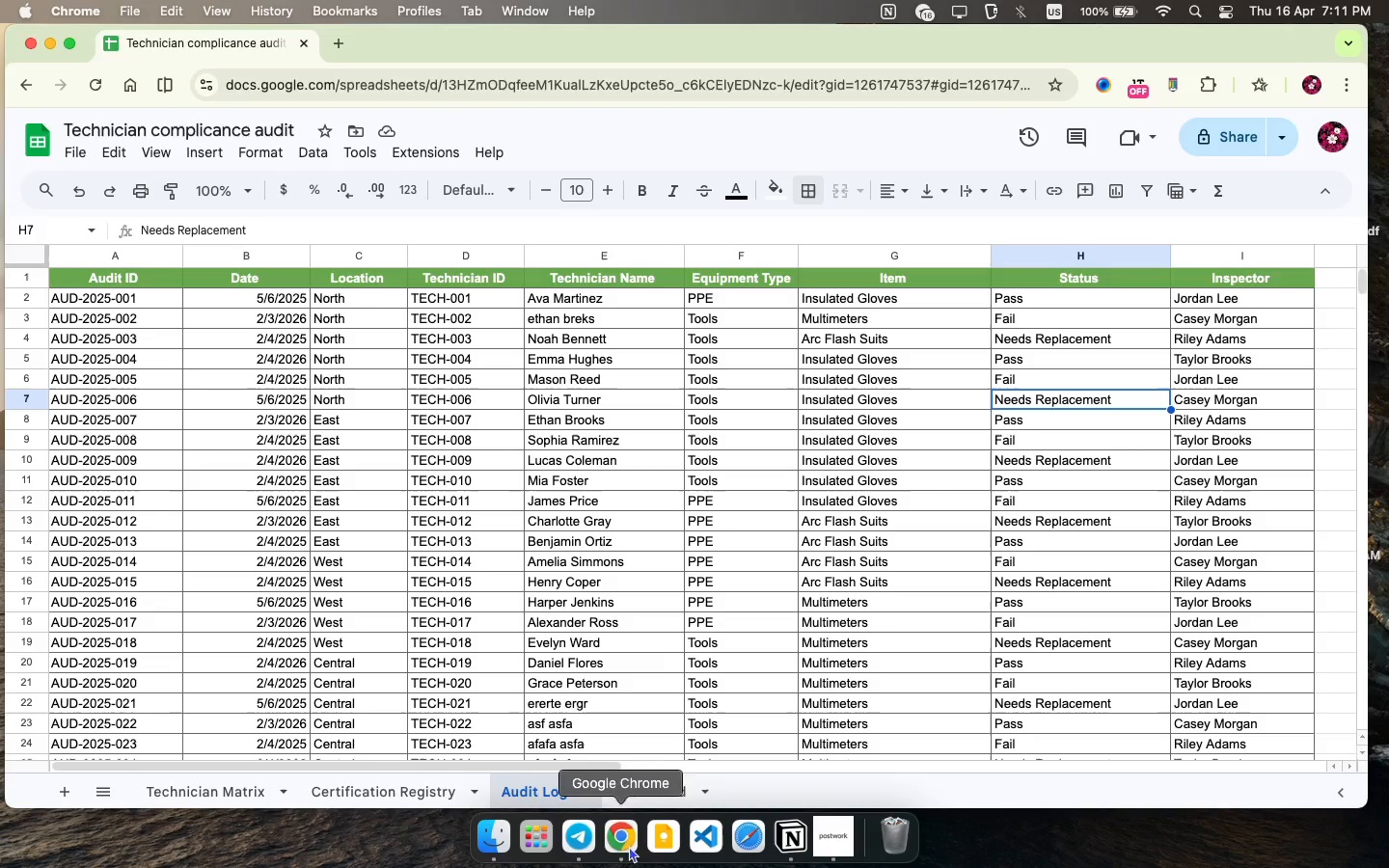 
mouse_move([684, 773])
 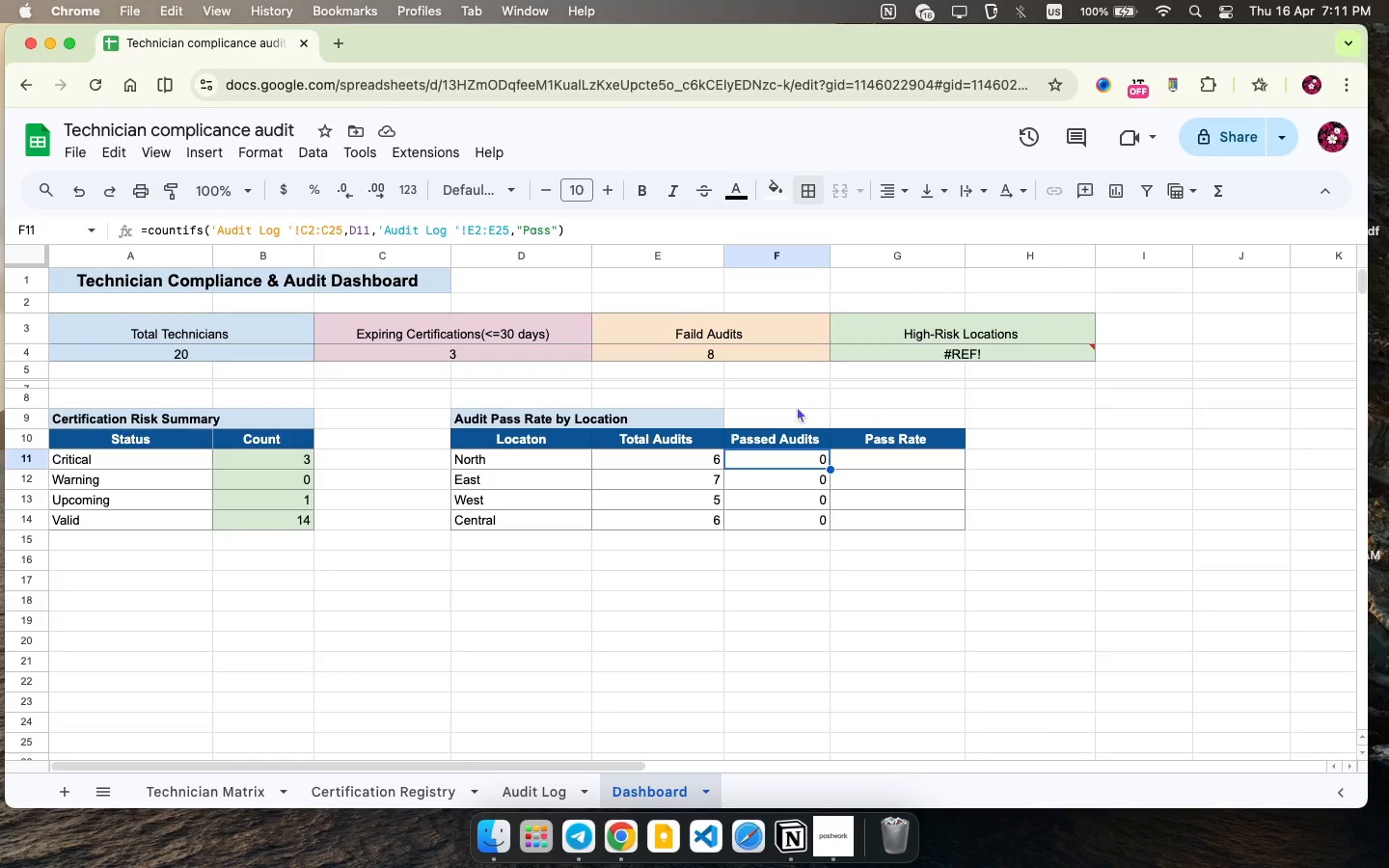 
wait(5.3)
 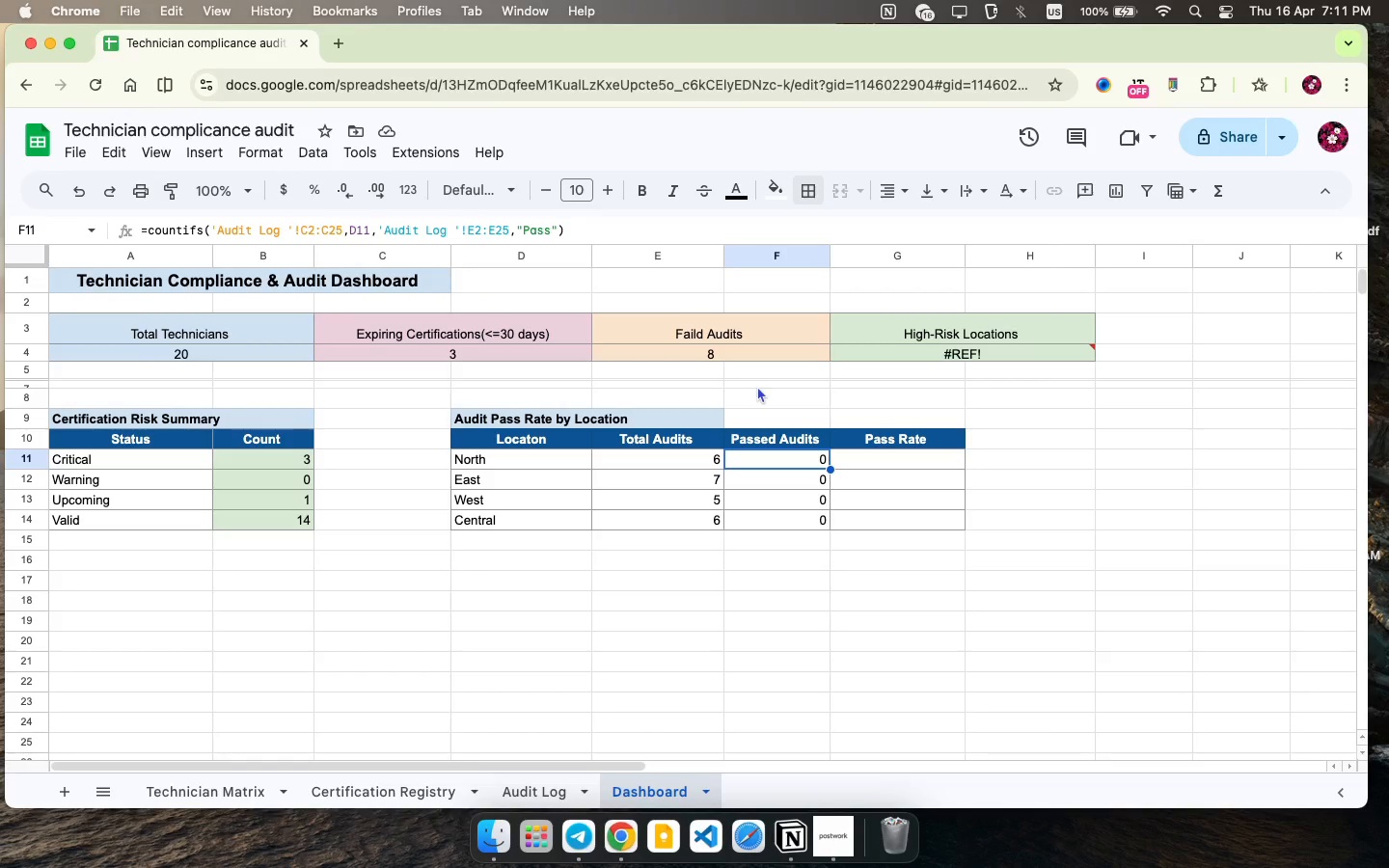 
double_click([783, 465])
 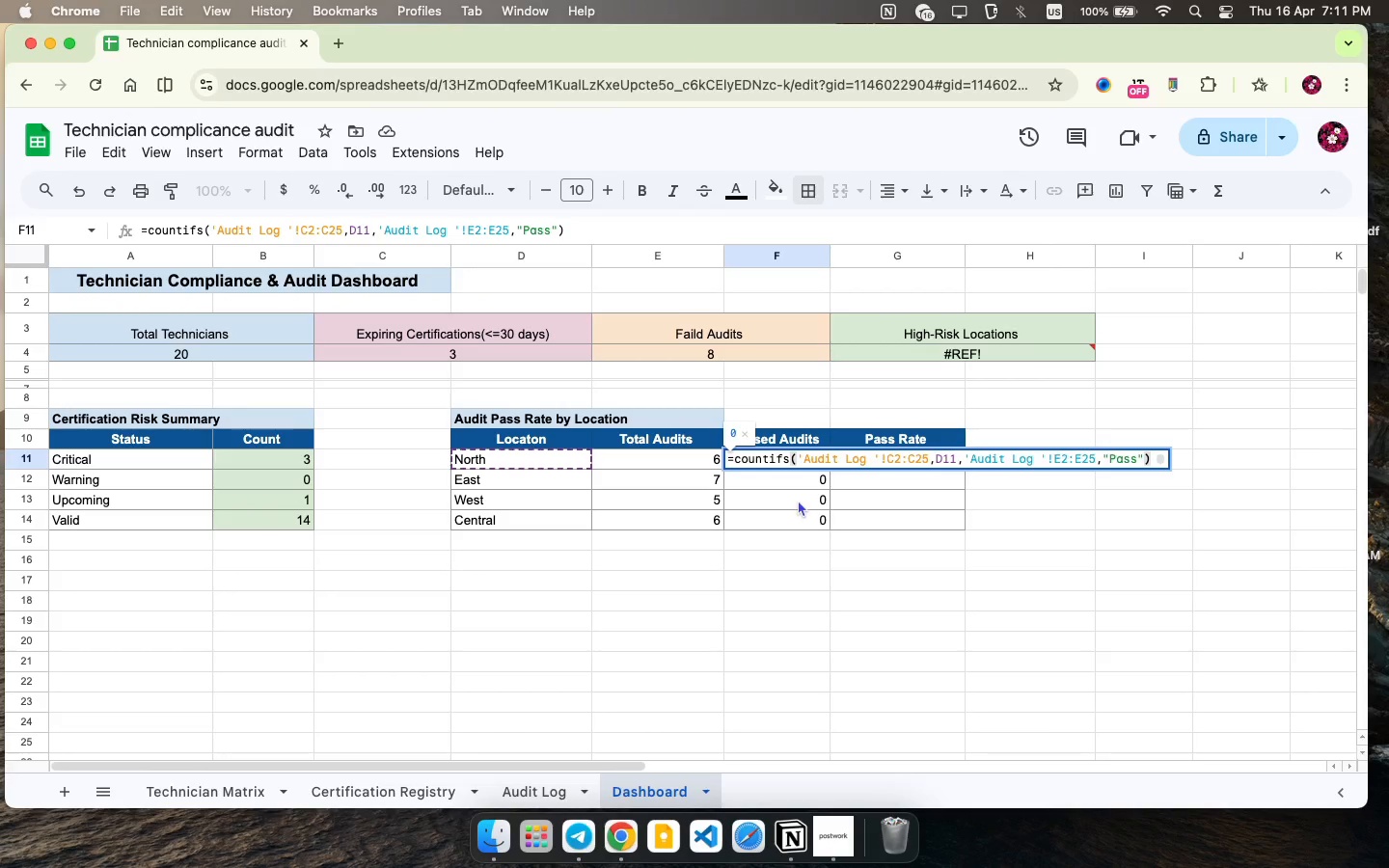 
left_click([802, 485])
 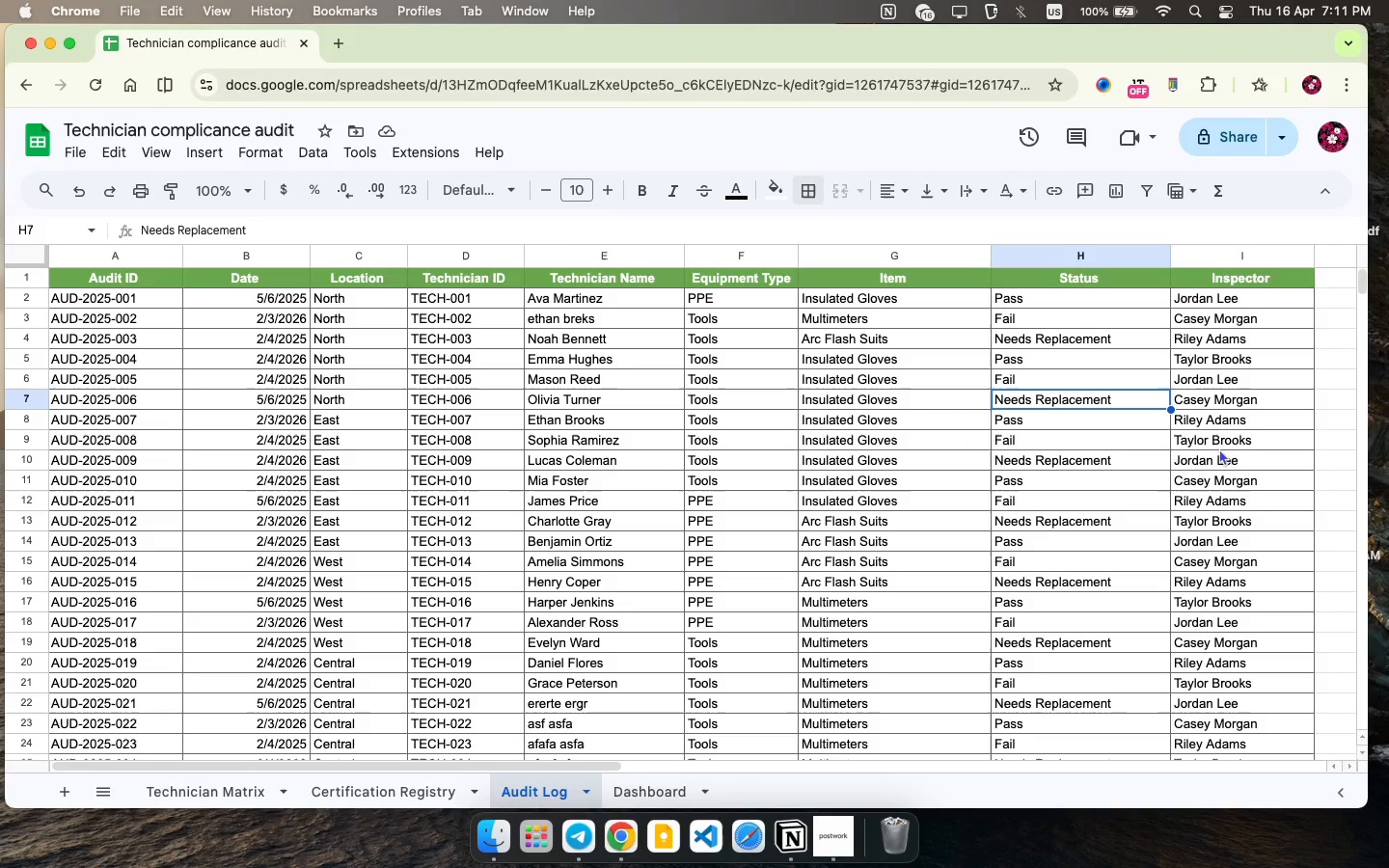 
wait(6.83)
 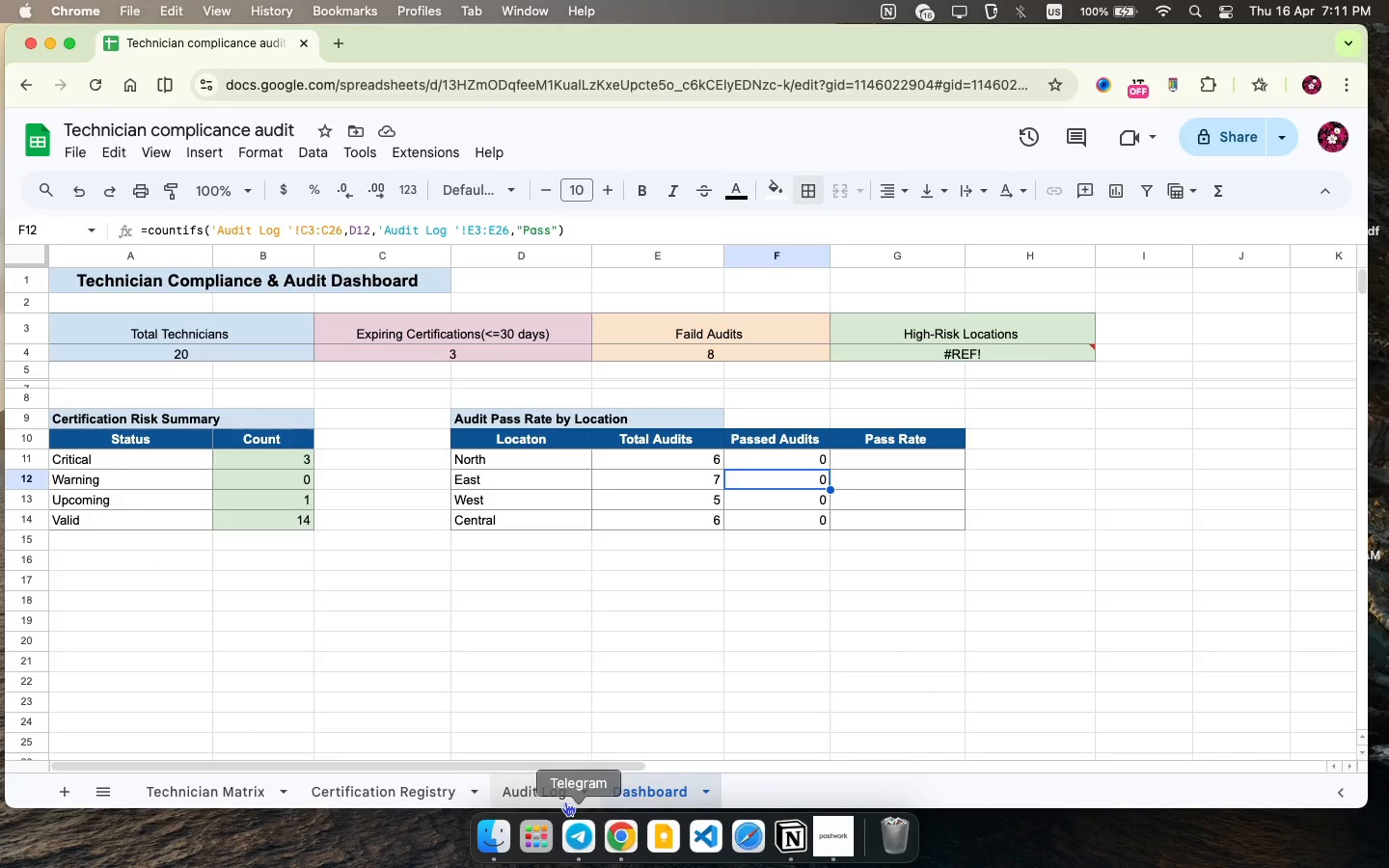 
double_click([1034, 419])
 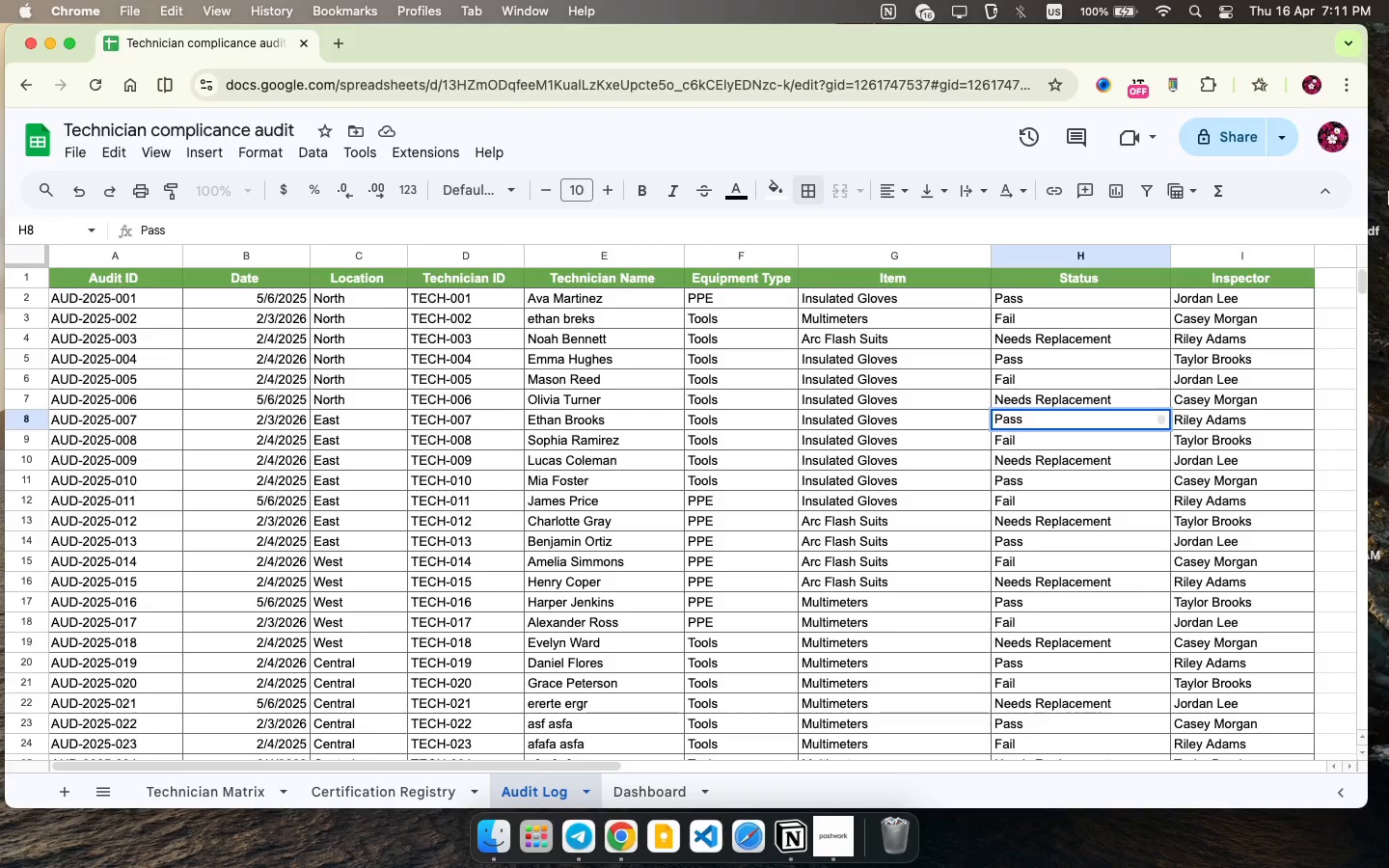 
key(Backspace)
key(Backspace)
key(Backspace)
key(Backspace)
type(Pass)
 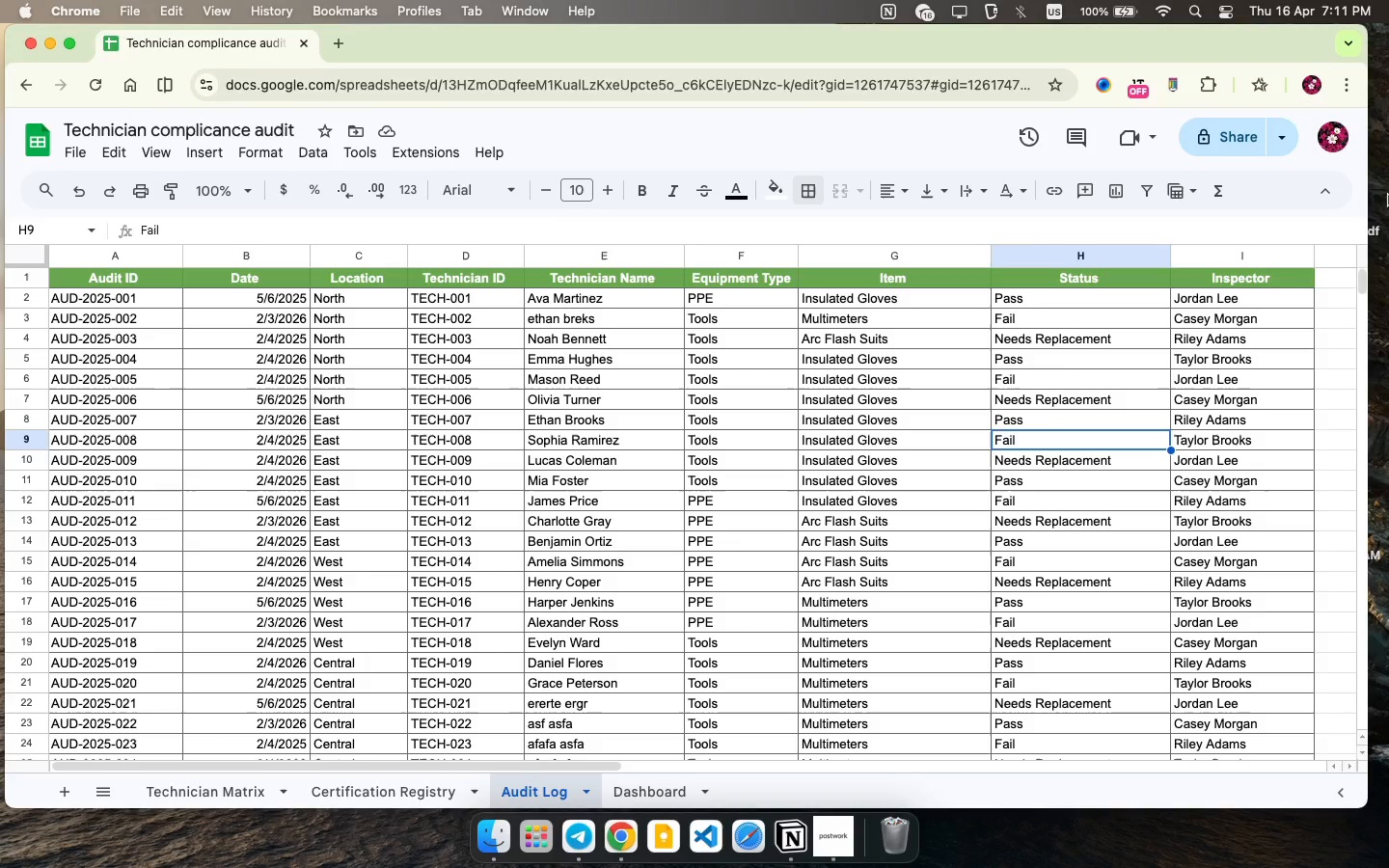 
key(Enter)
 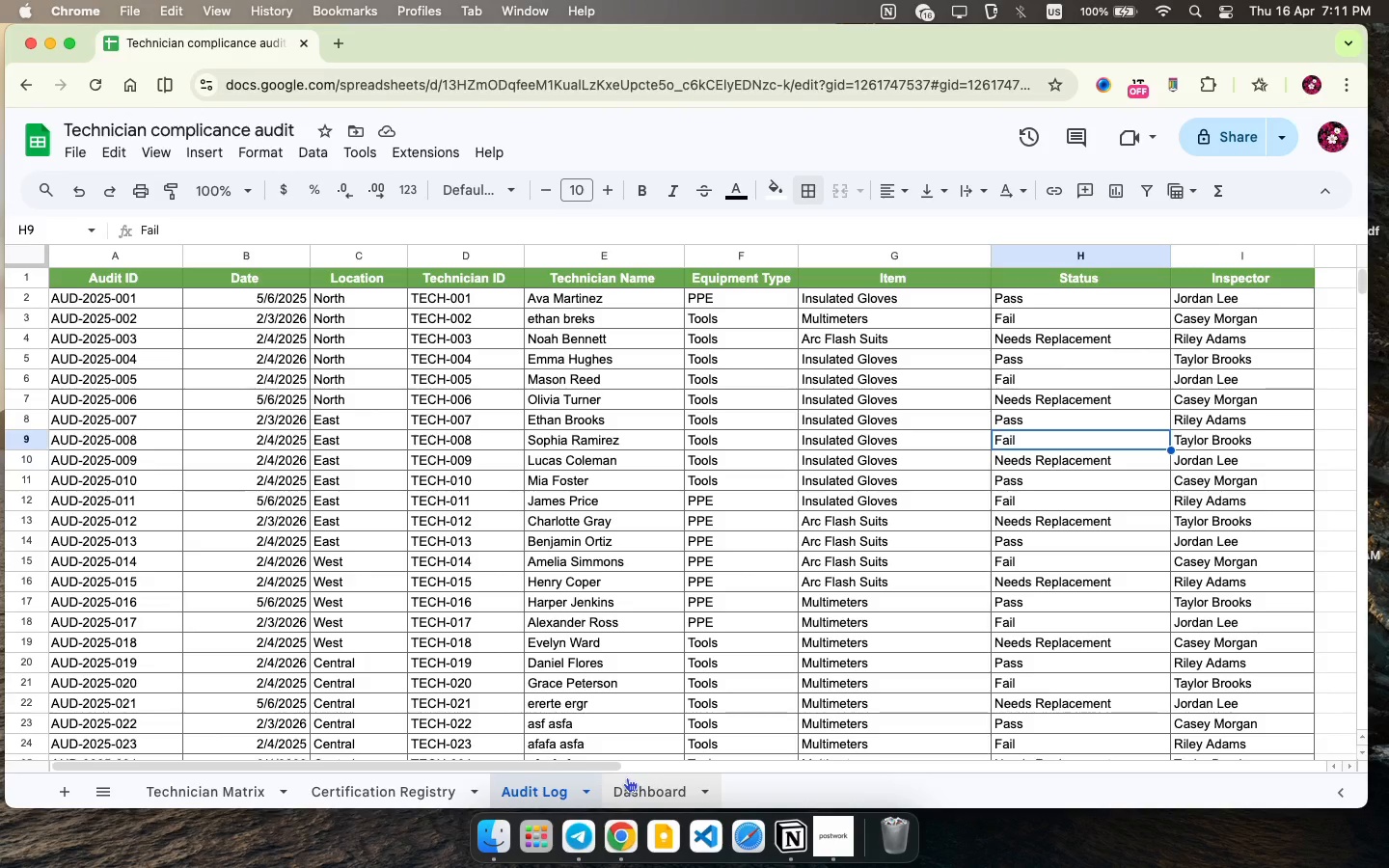 
left_click([633, 793])
 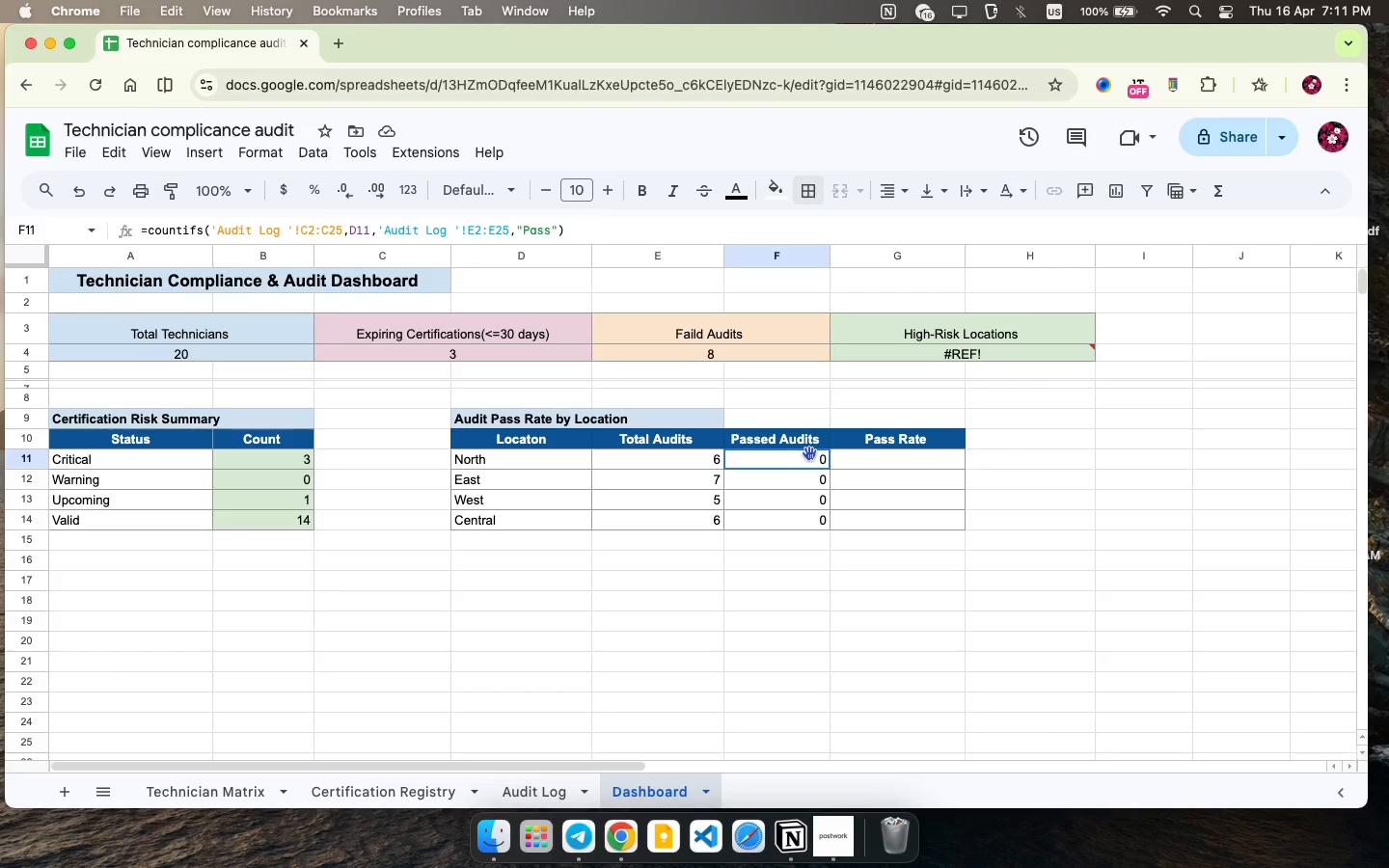 
double_click([813, 456])
 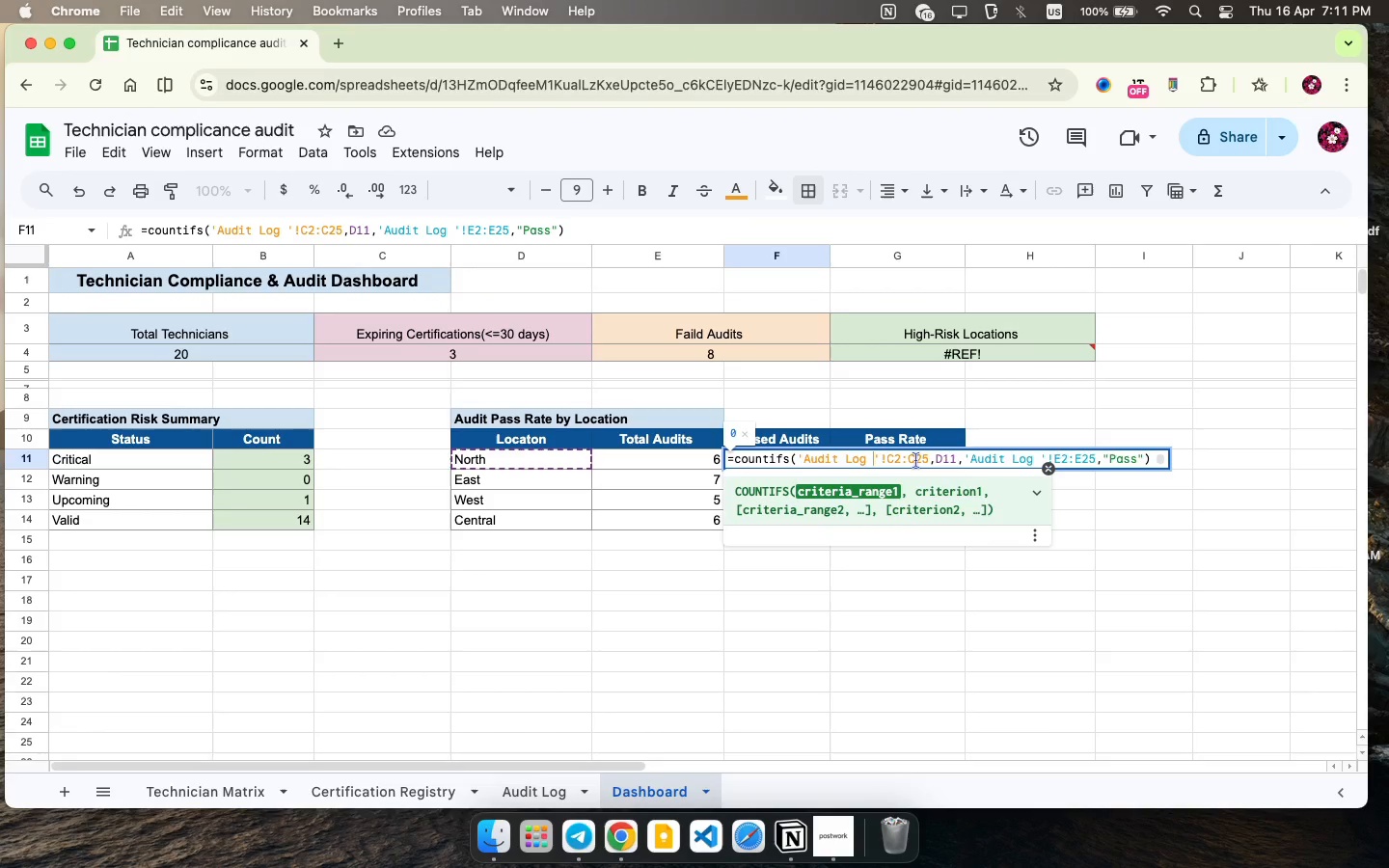 
double_click([915, 460])